 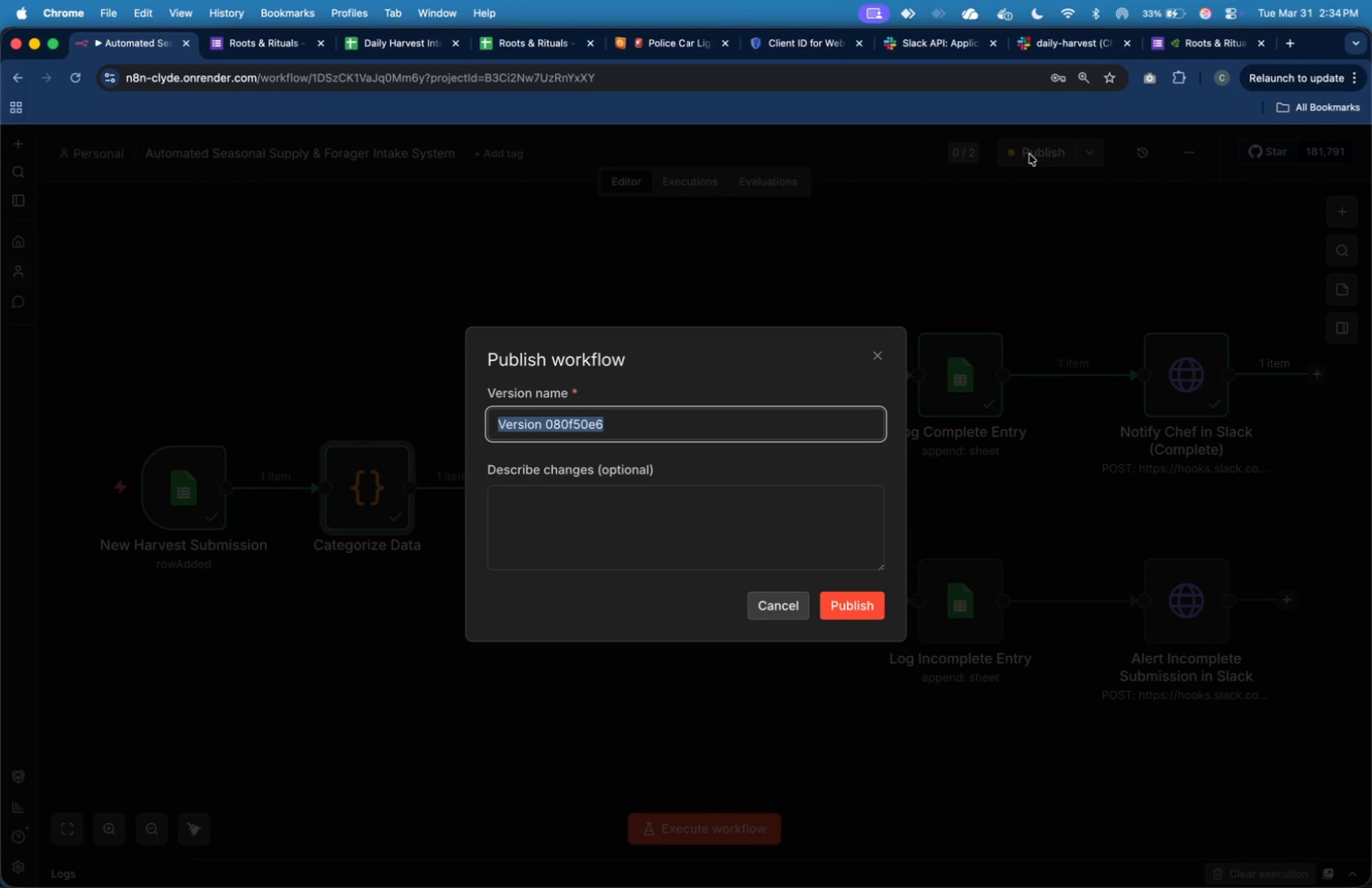 
left_click([876, 608])
 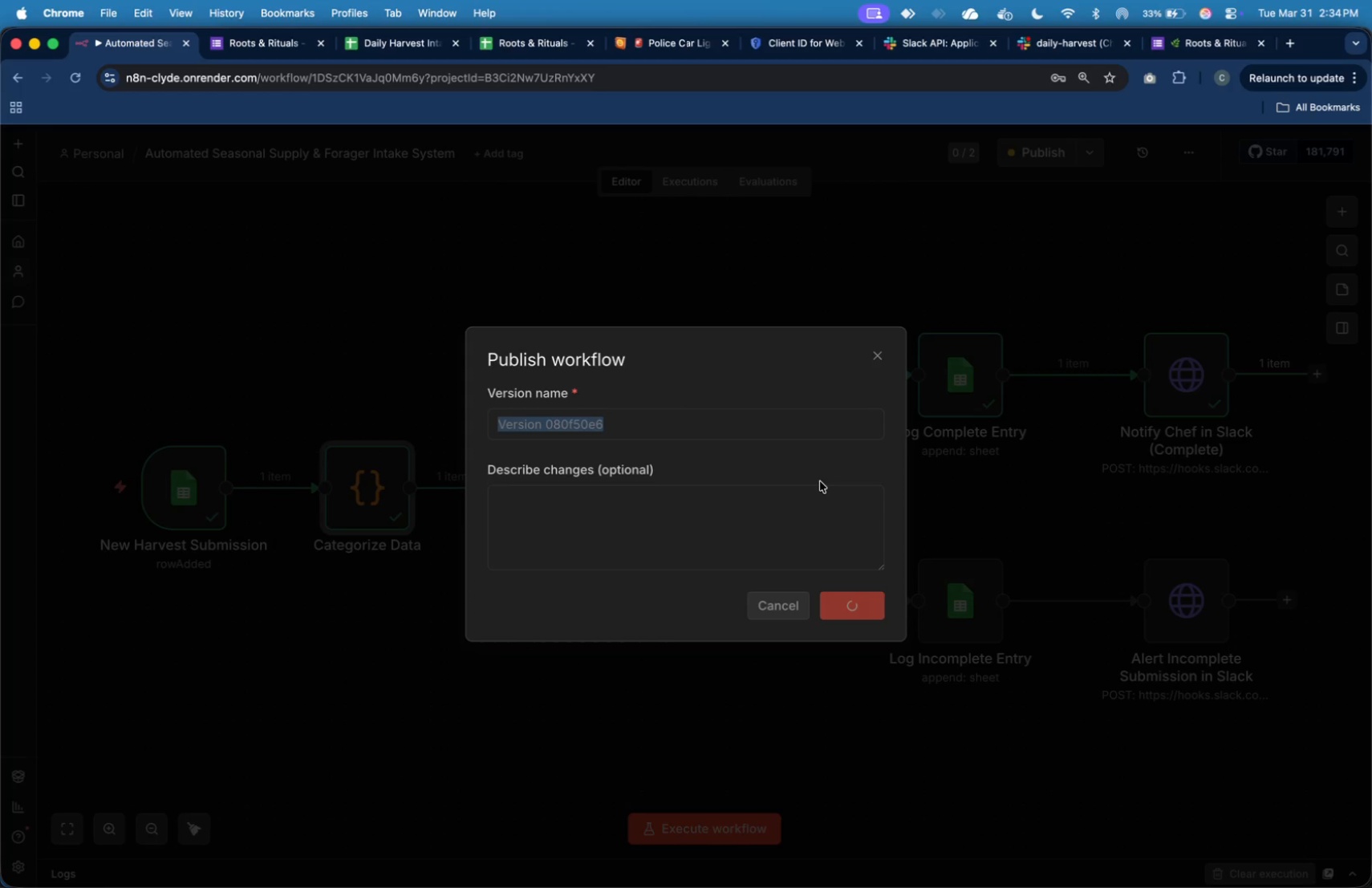 
wait(9.07)
 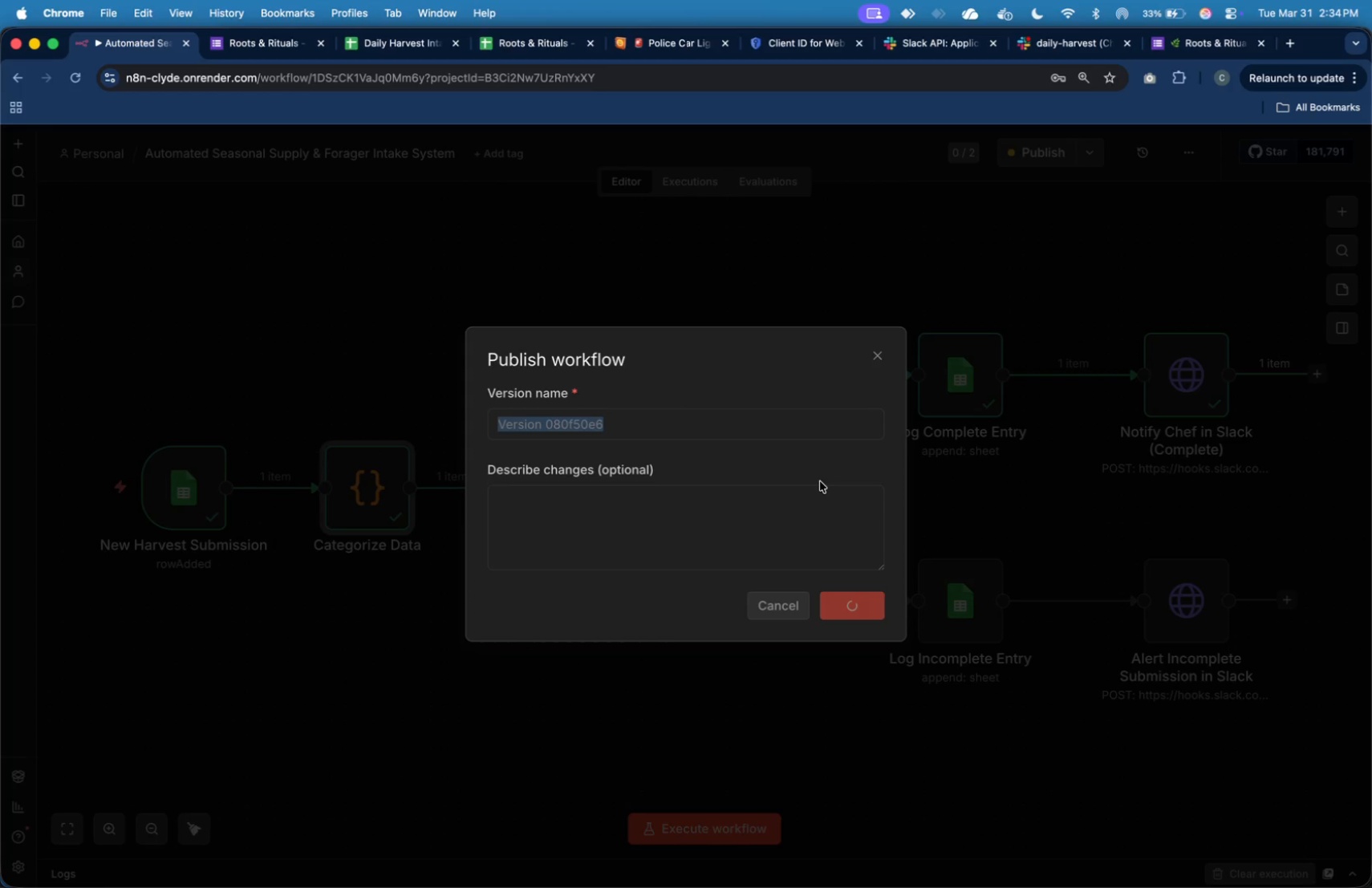 
mouse_move([936, 345])
 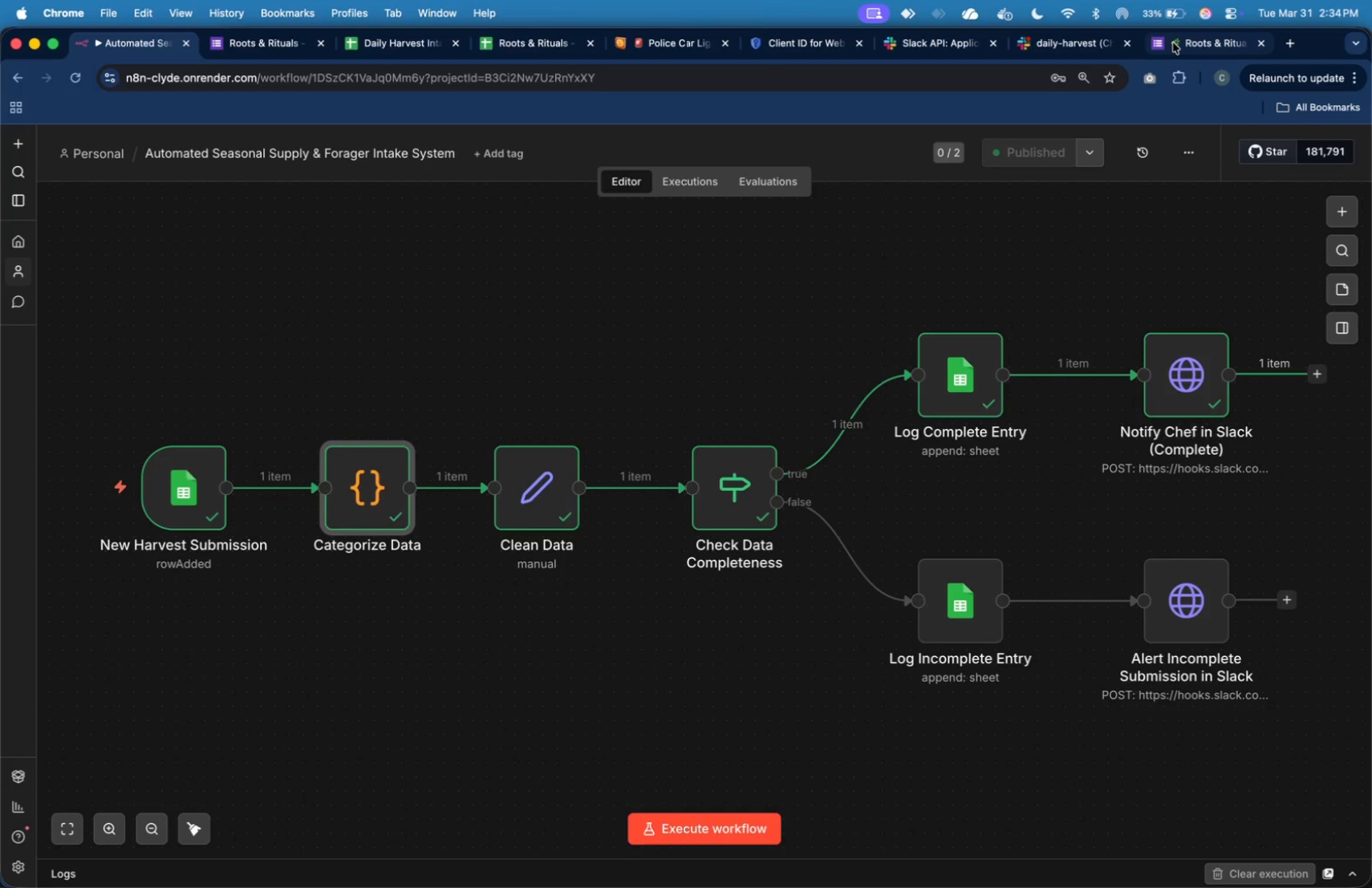 
left_click([1173, 43])
 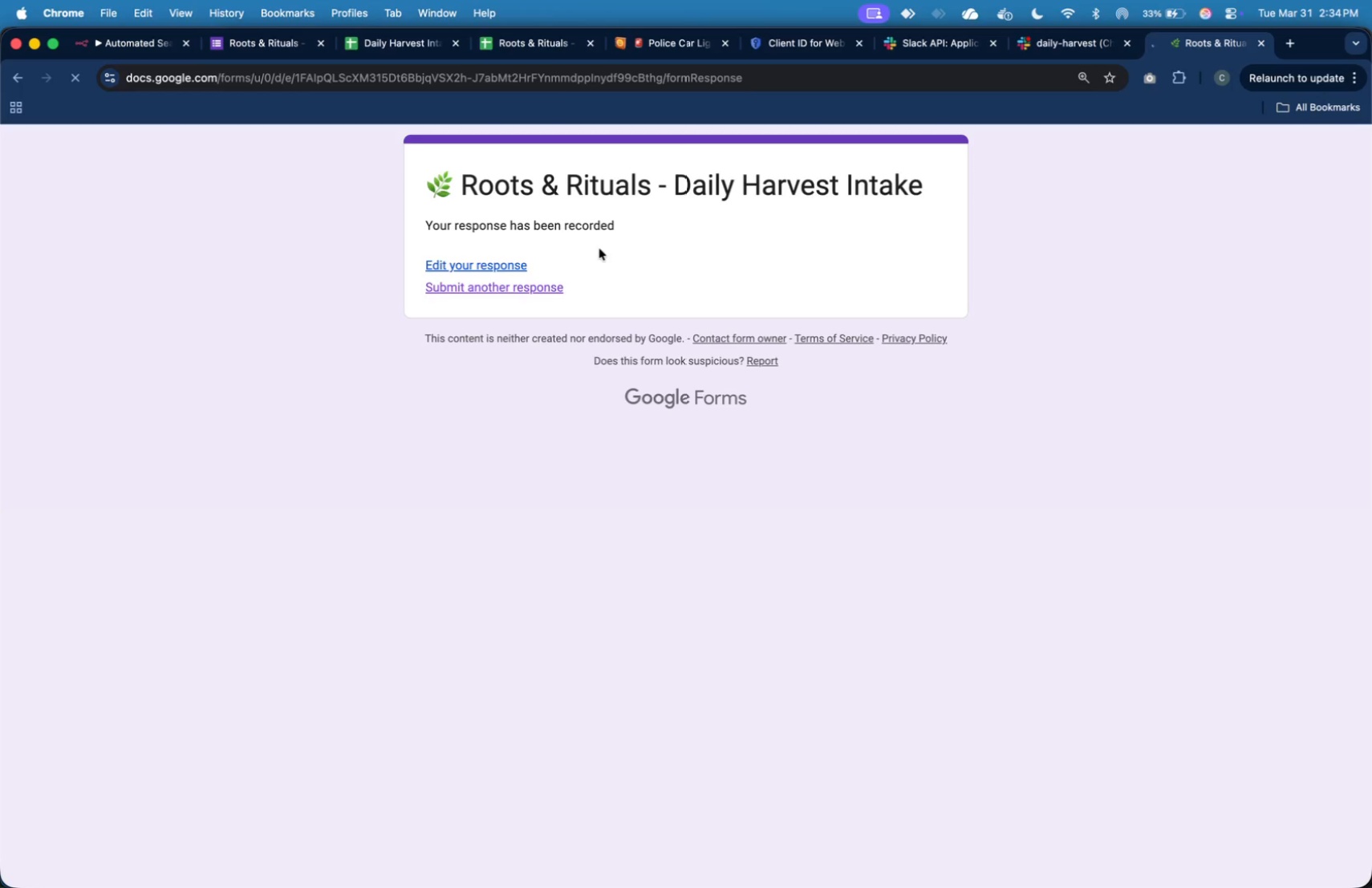 
left_click([569, 399])
 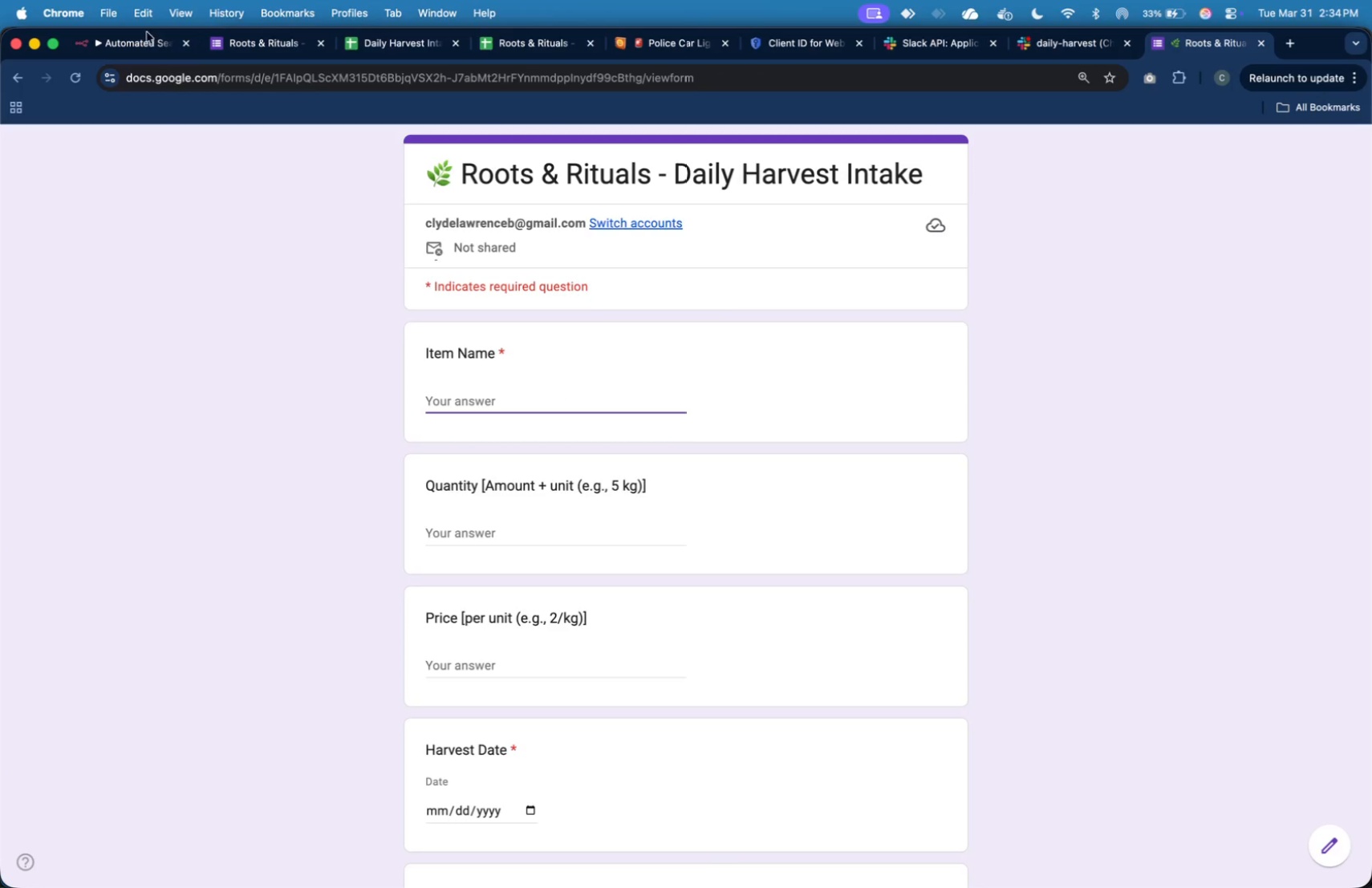 
left_click([142, 49])
 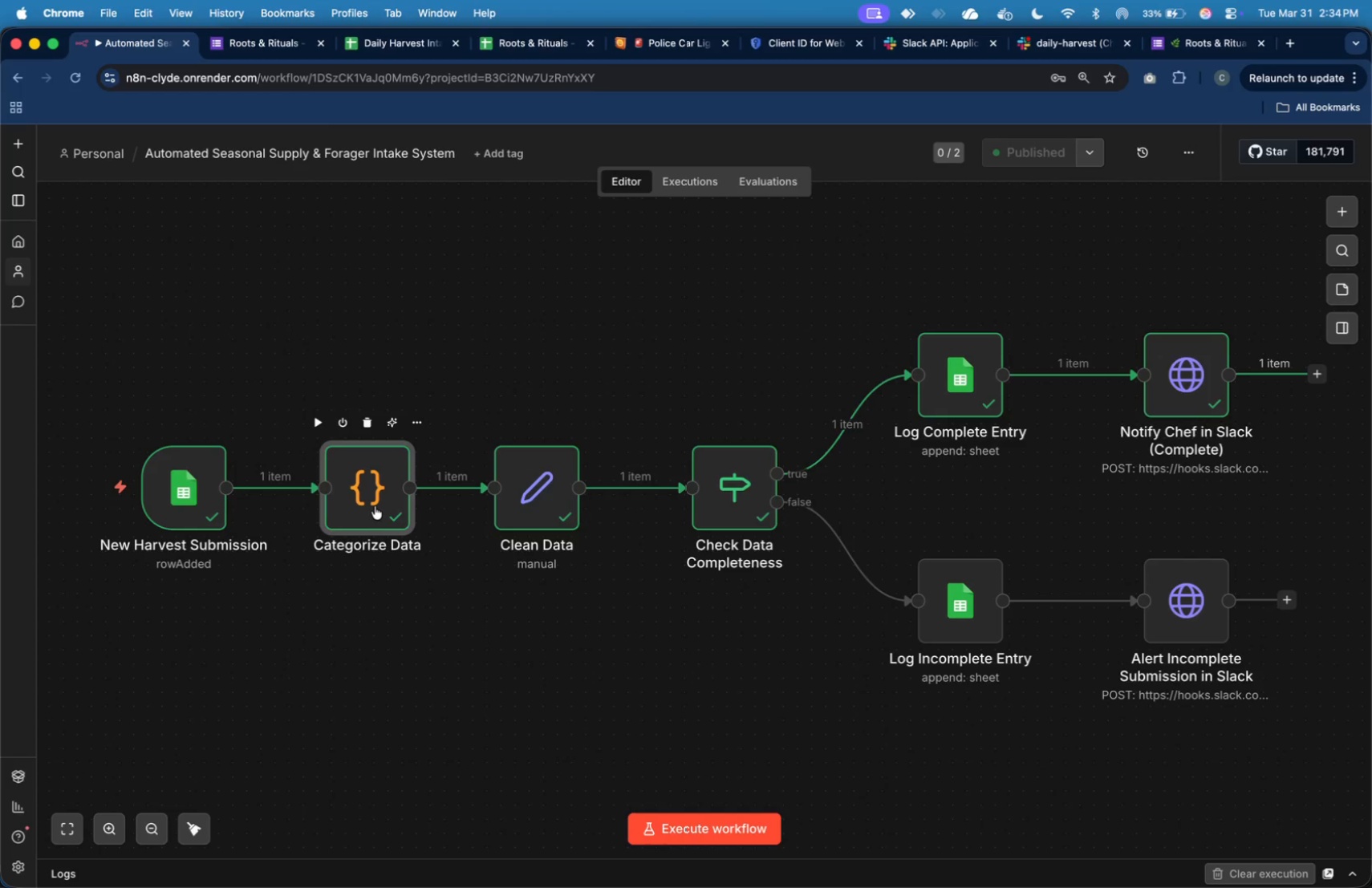 
double_click([375, 505])
 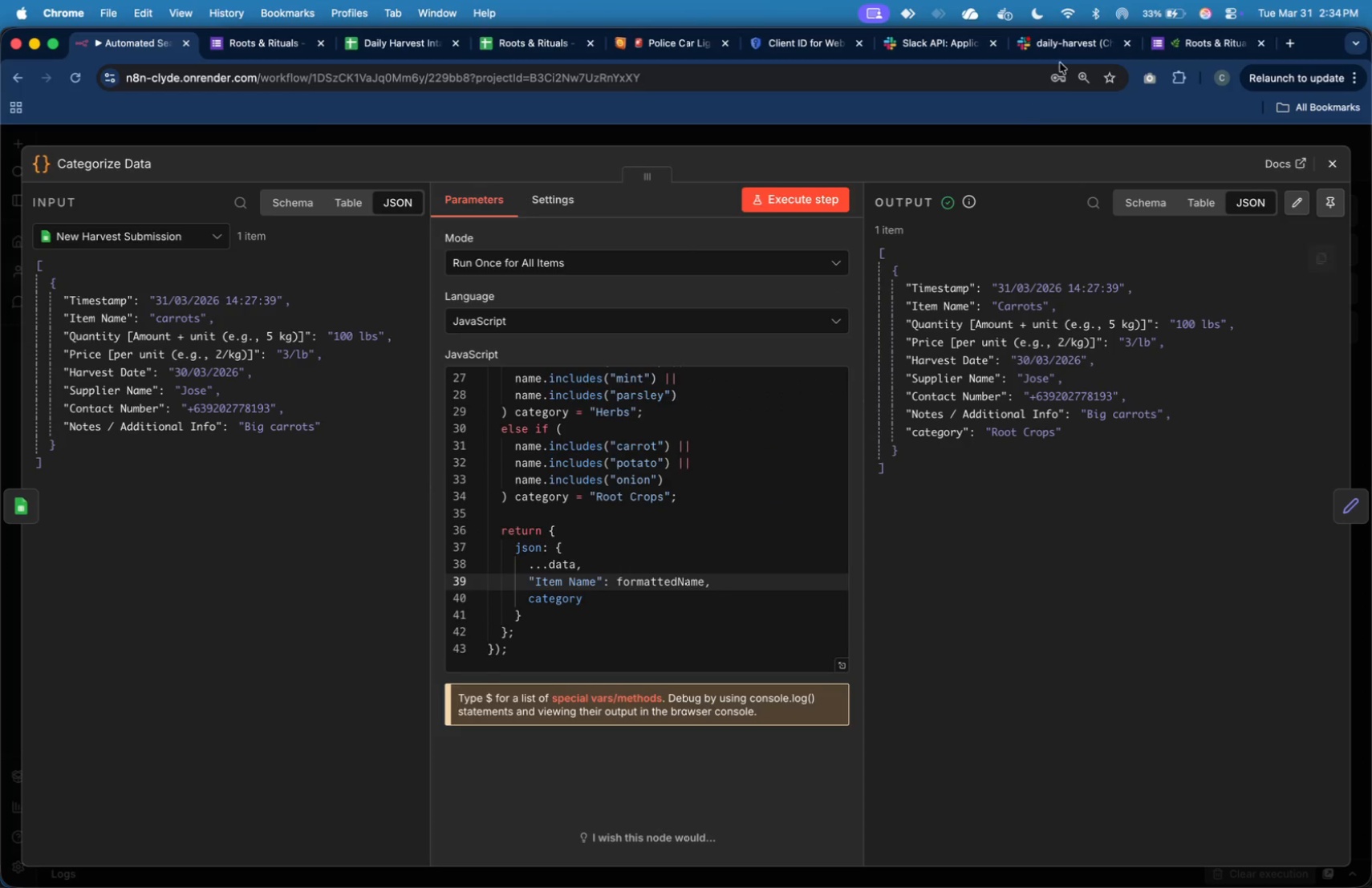 
left_click([1183, 37])
 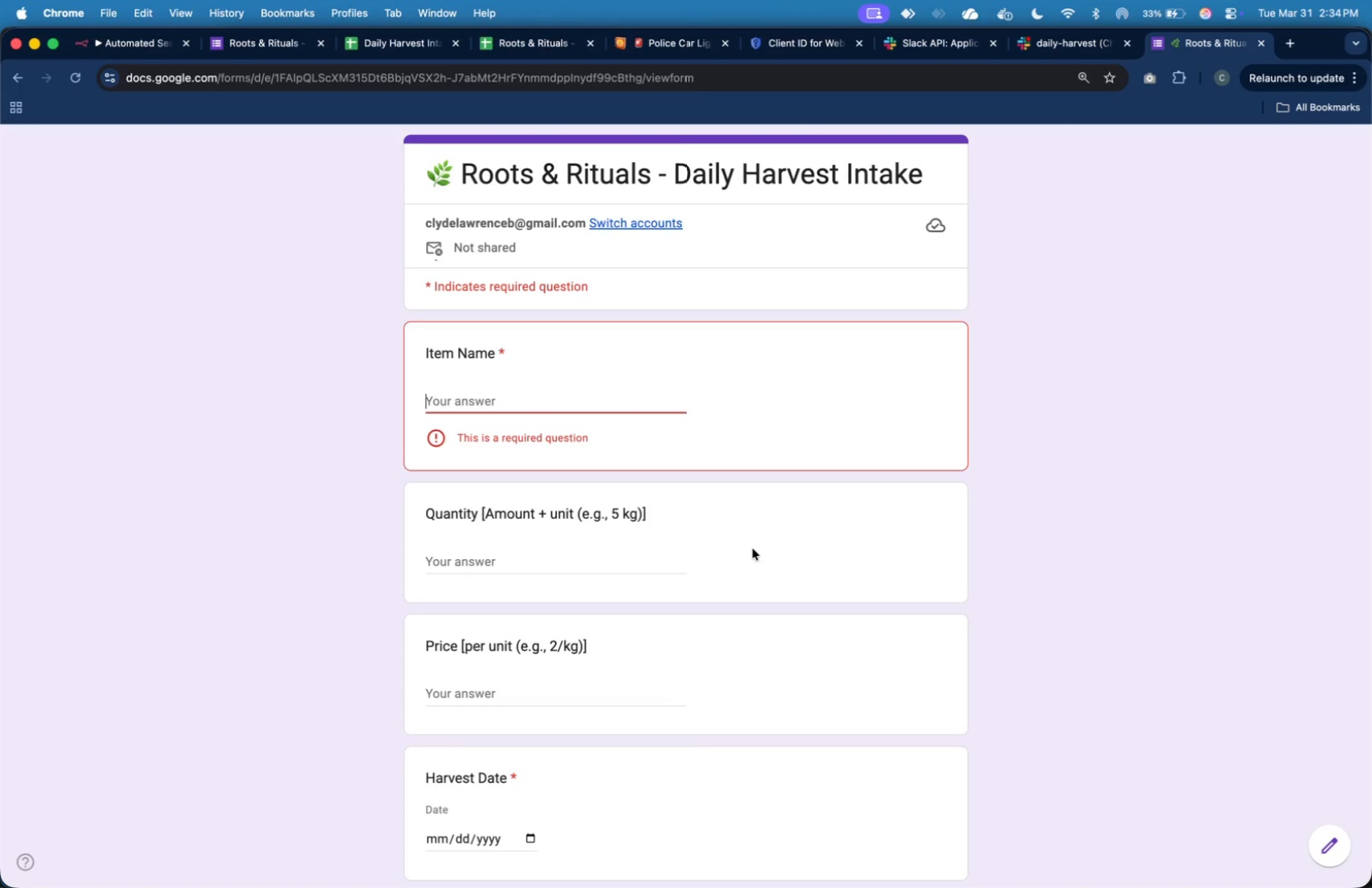 
type(Onion)
 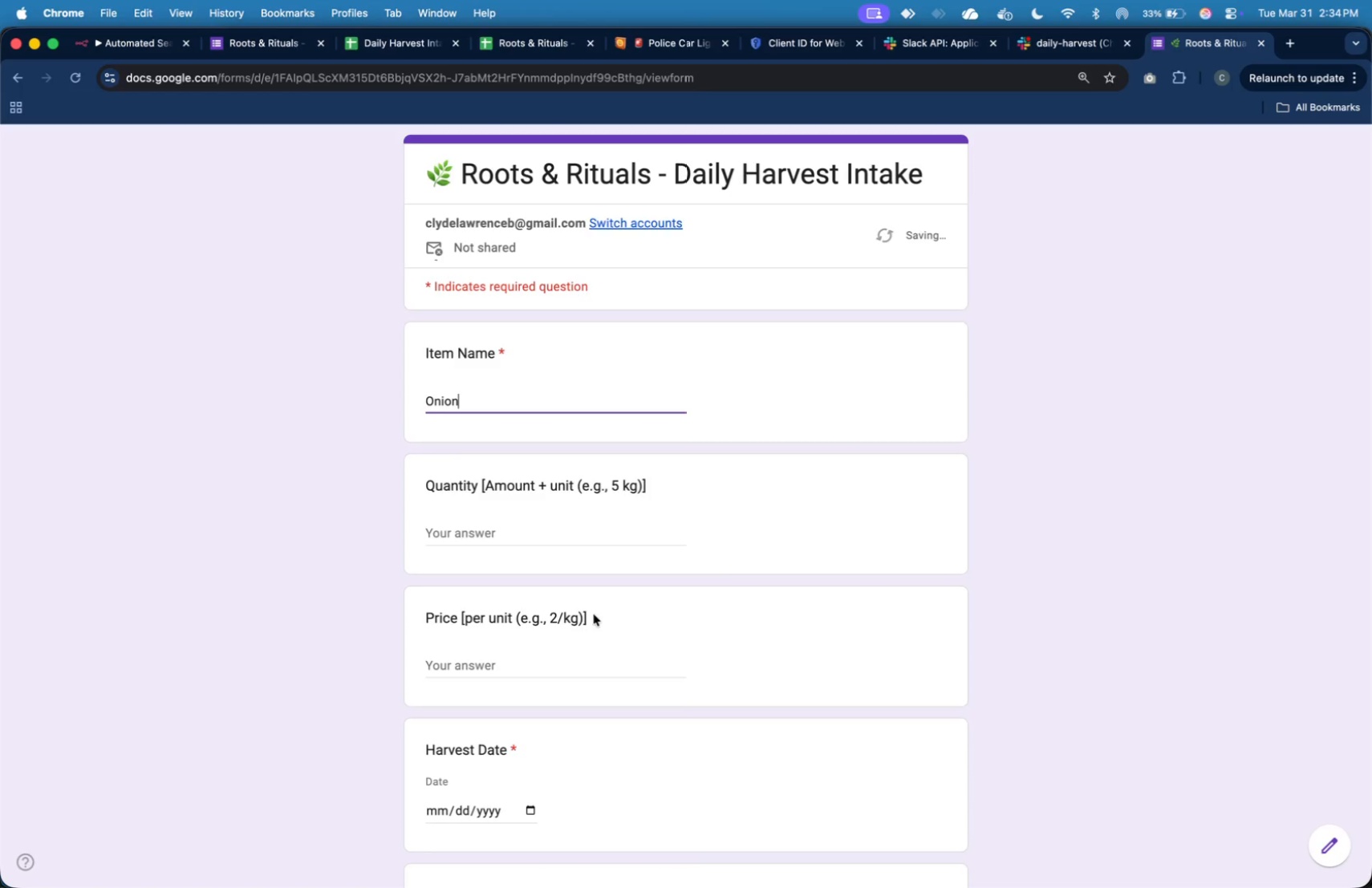 
scroll: coordinate [576, 631], scroll_direction: down, amount: 10.0
 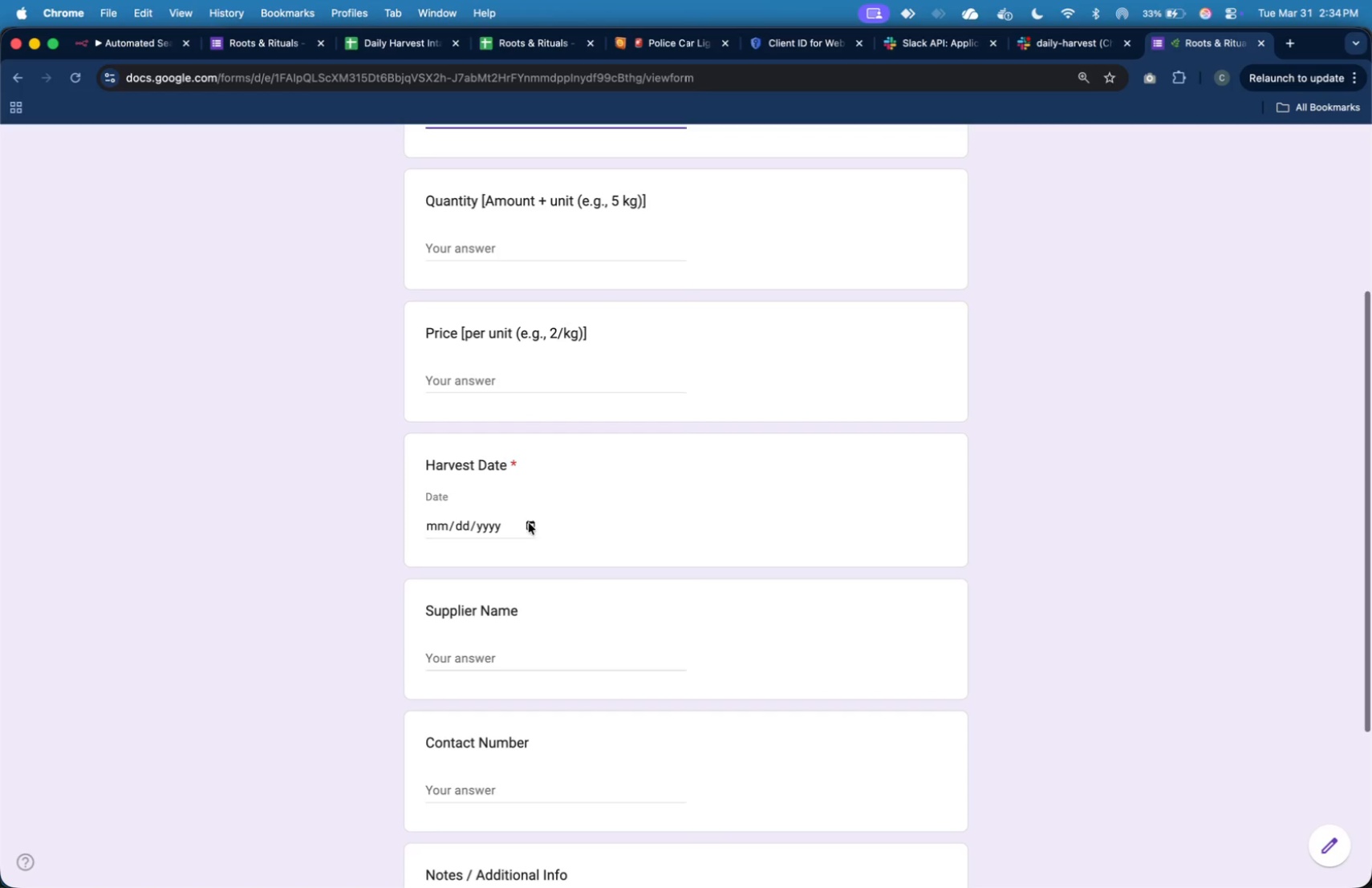 
left_click([530, 527])
 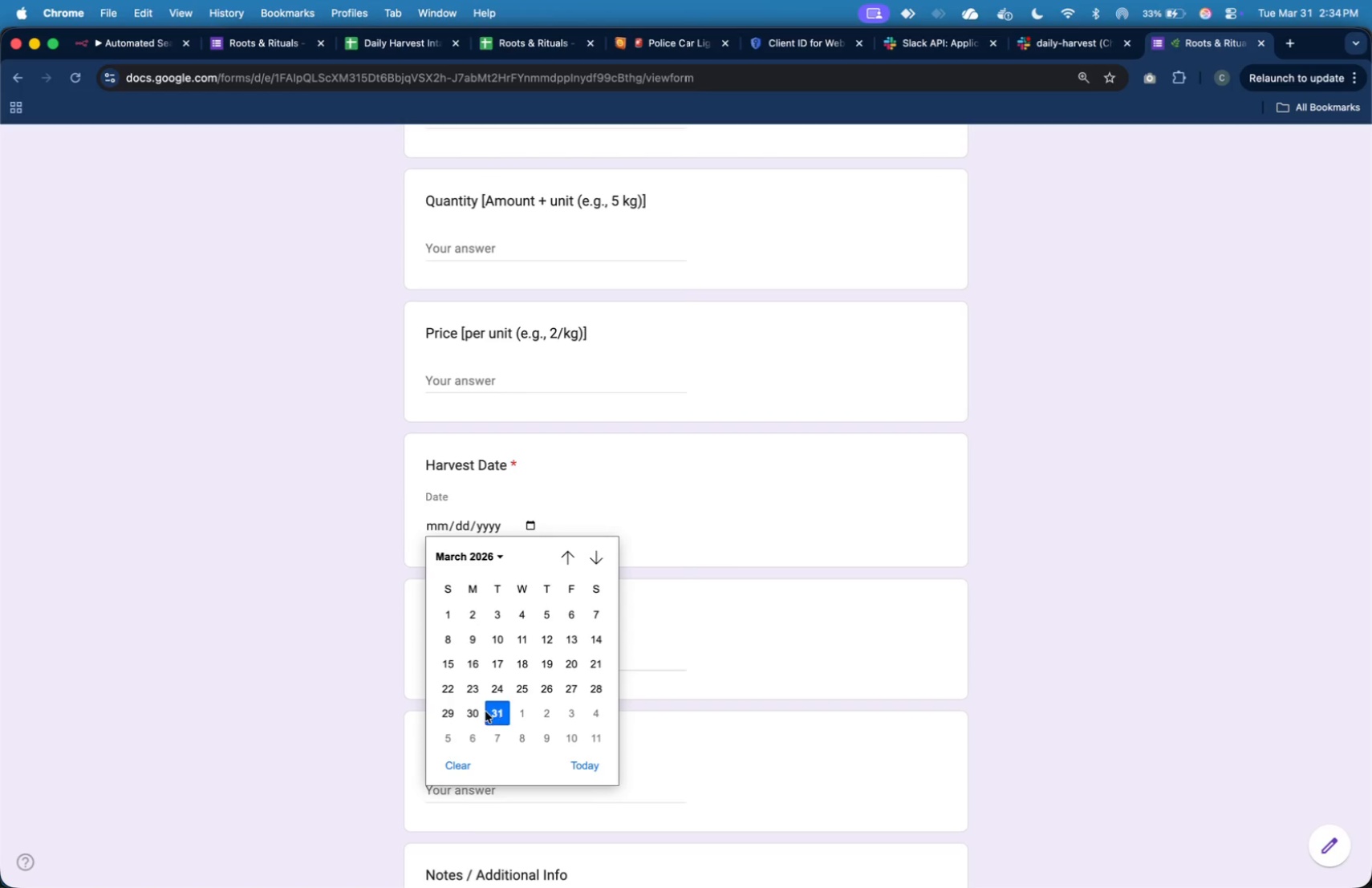 
left_click([493, 686])
 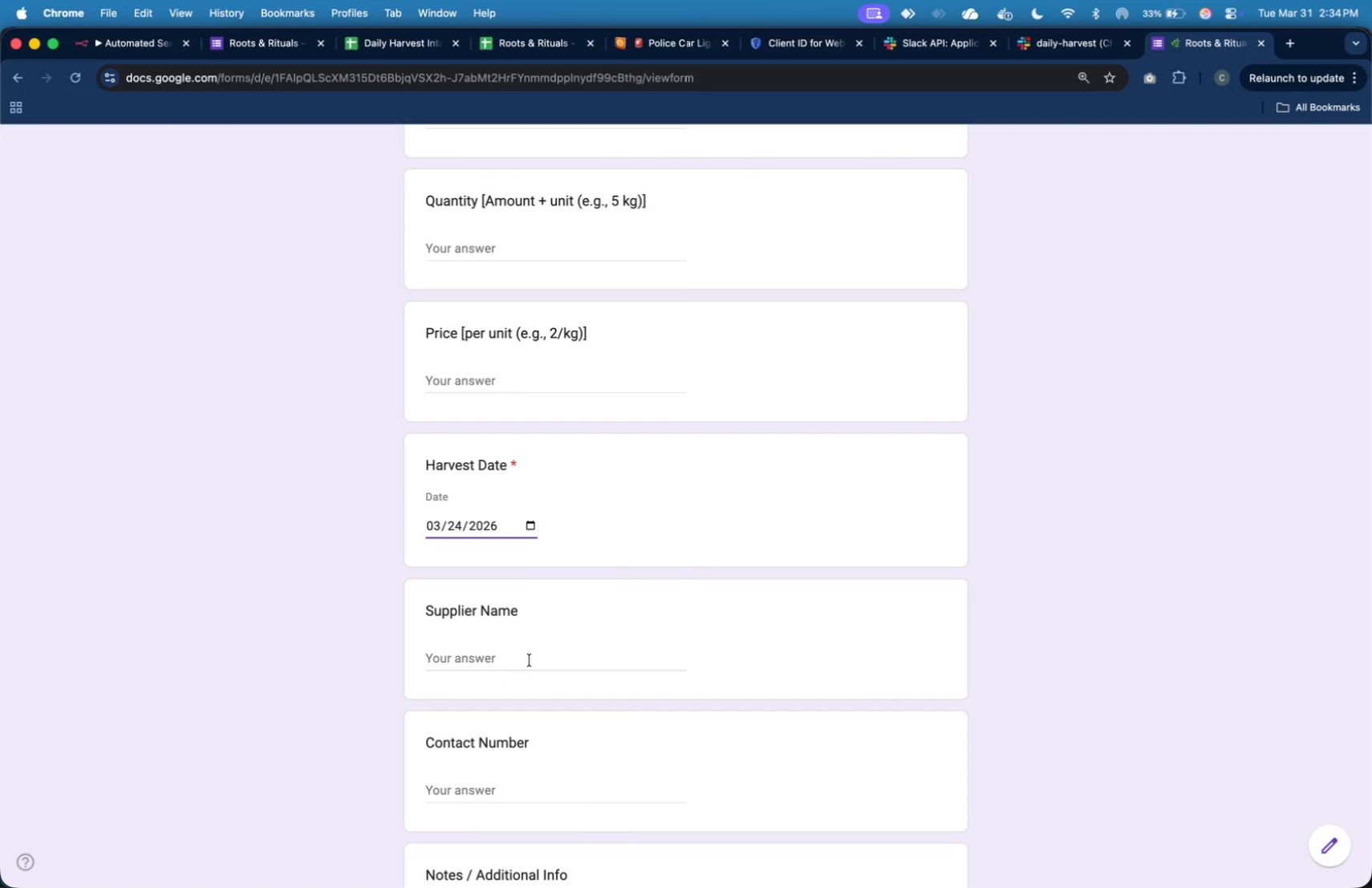 
scroll: coordinate [530, 659], scroll_direction: down, amount: 5.0
 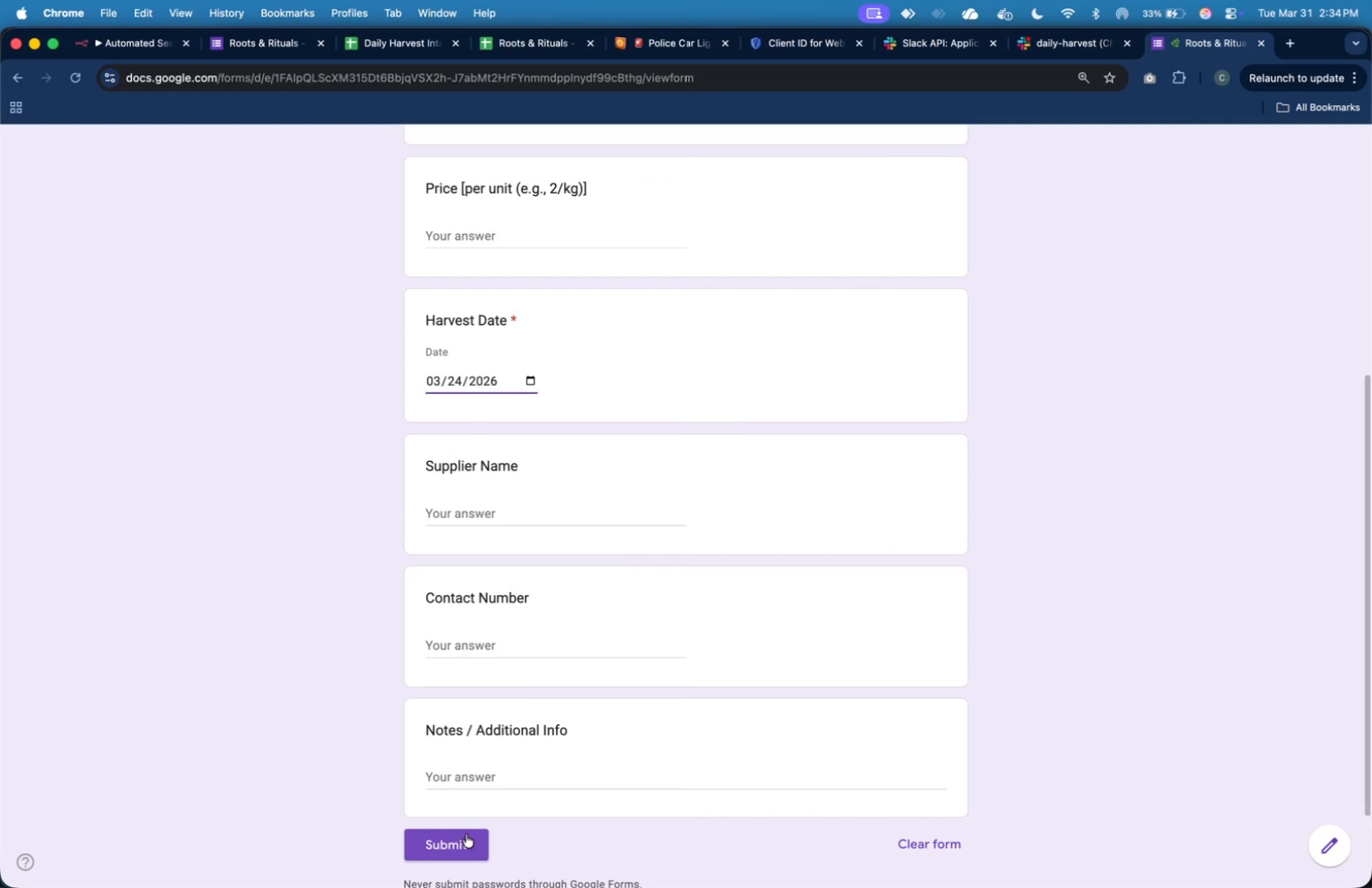 
left_click([460, 845])
 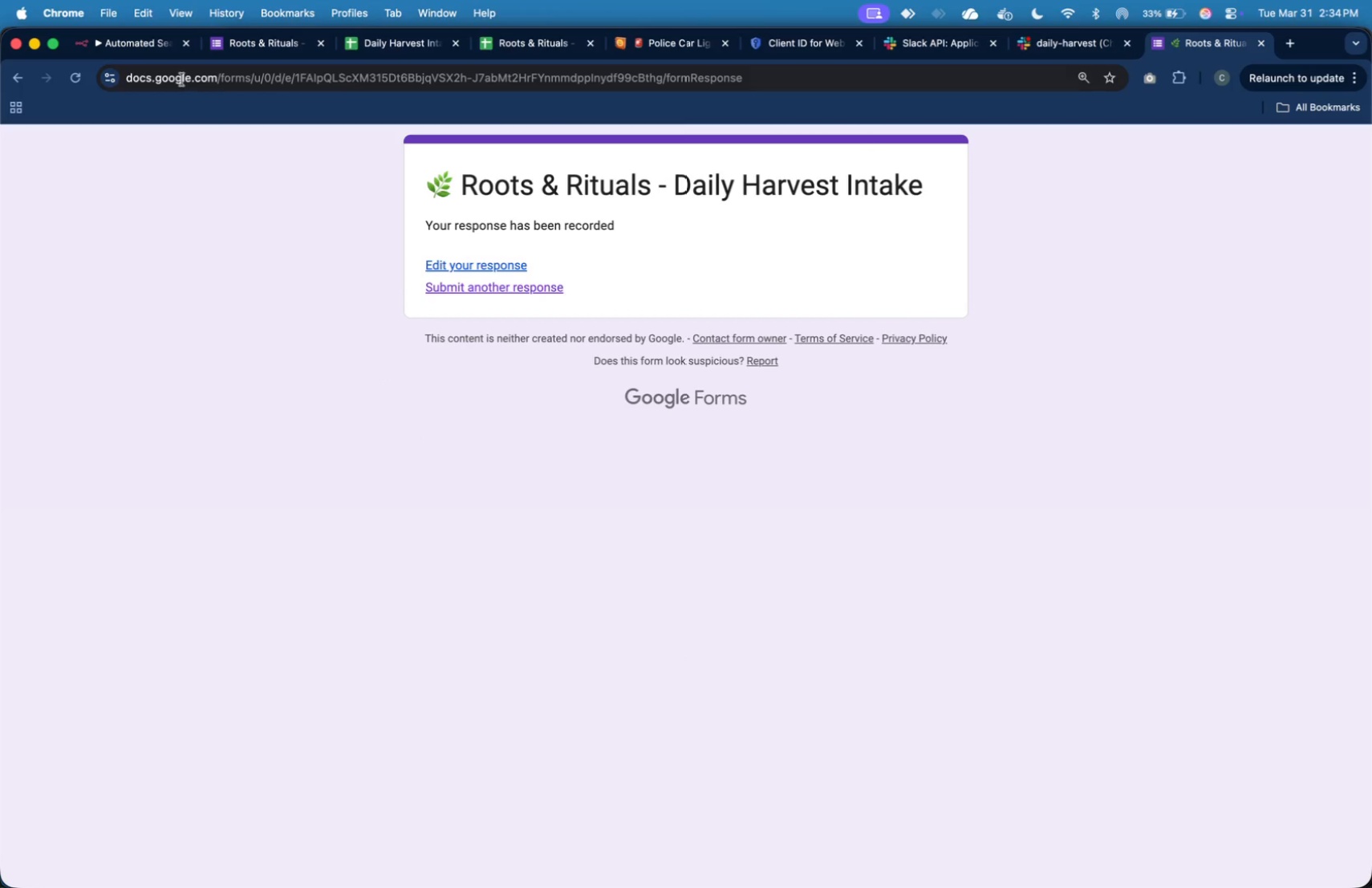 
left_click([148, 51])
 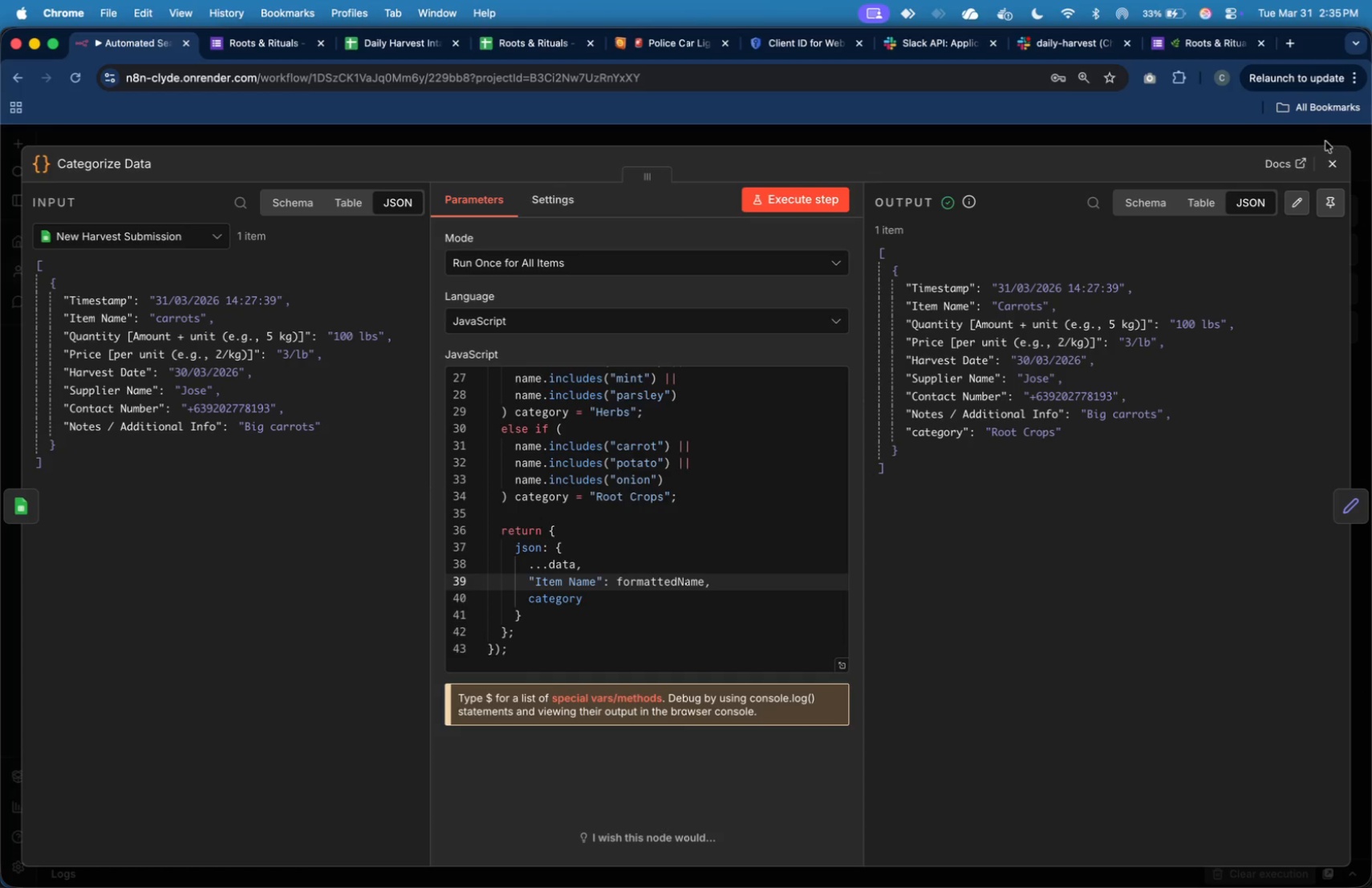 
left_click([1341, 157])
 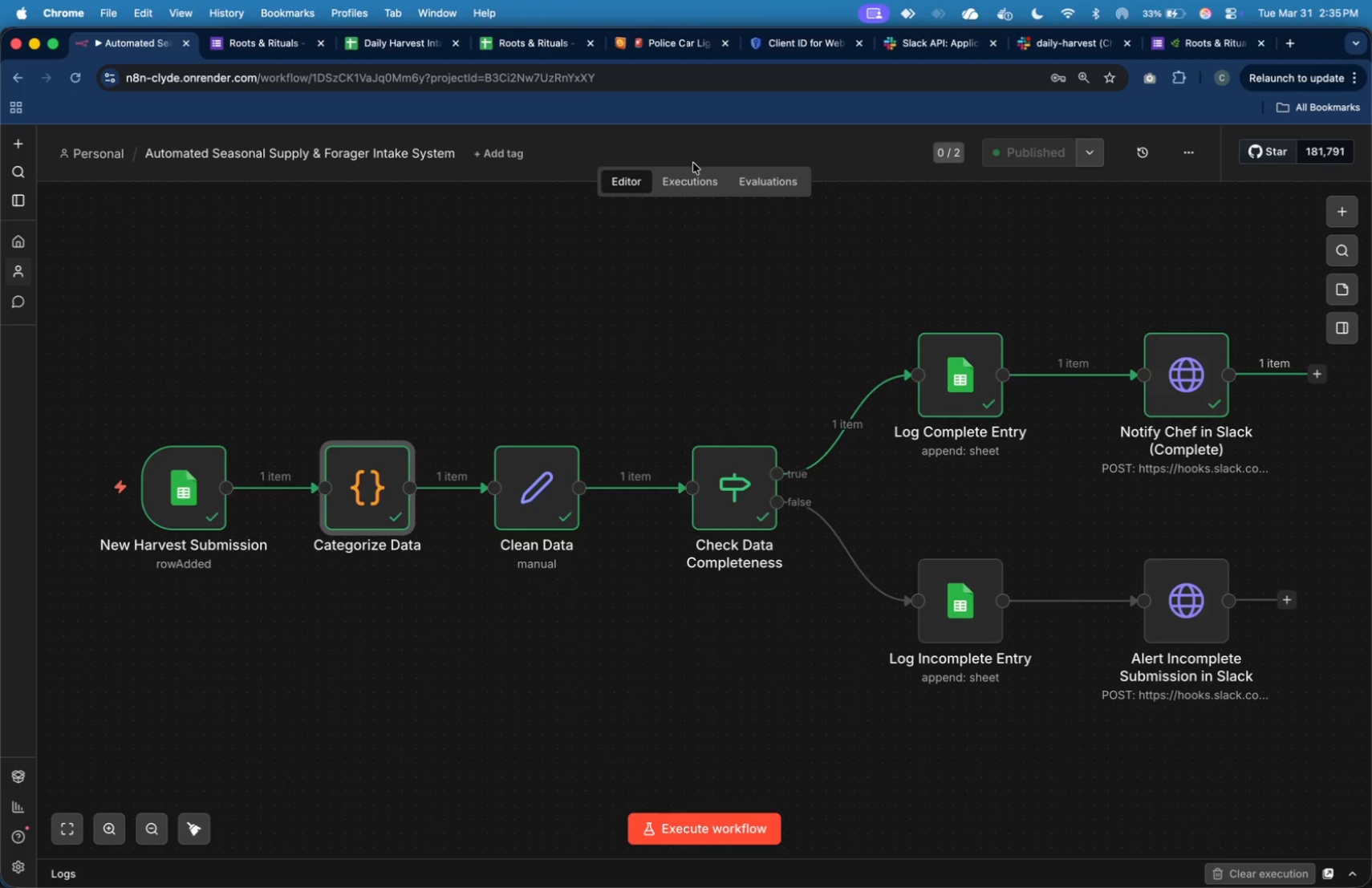 
left_click([691, 184])
 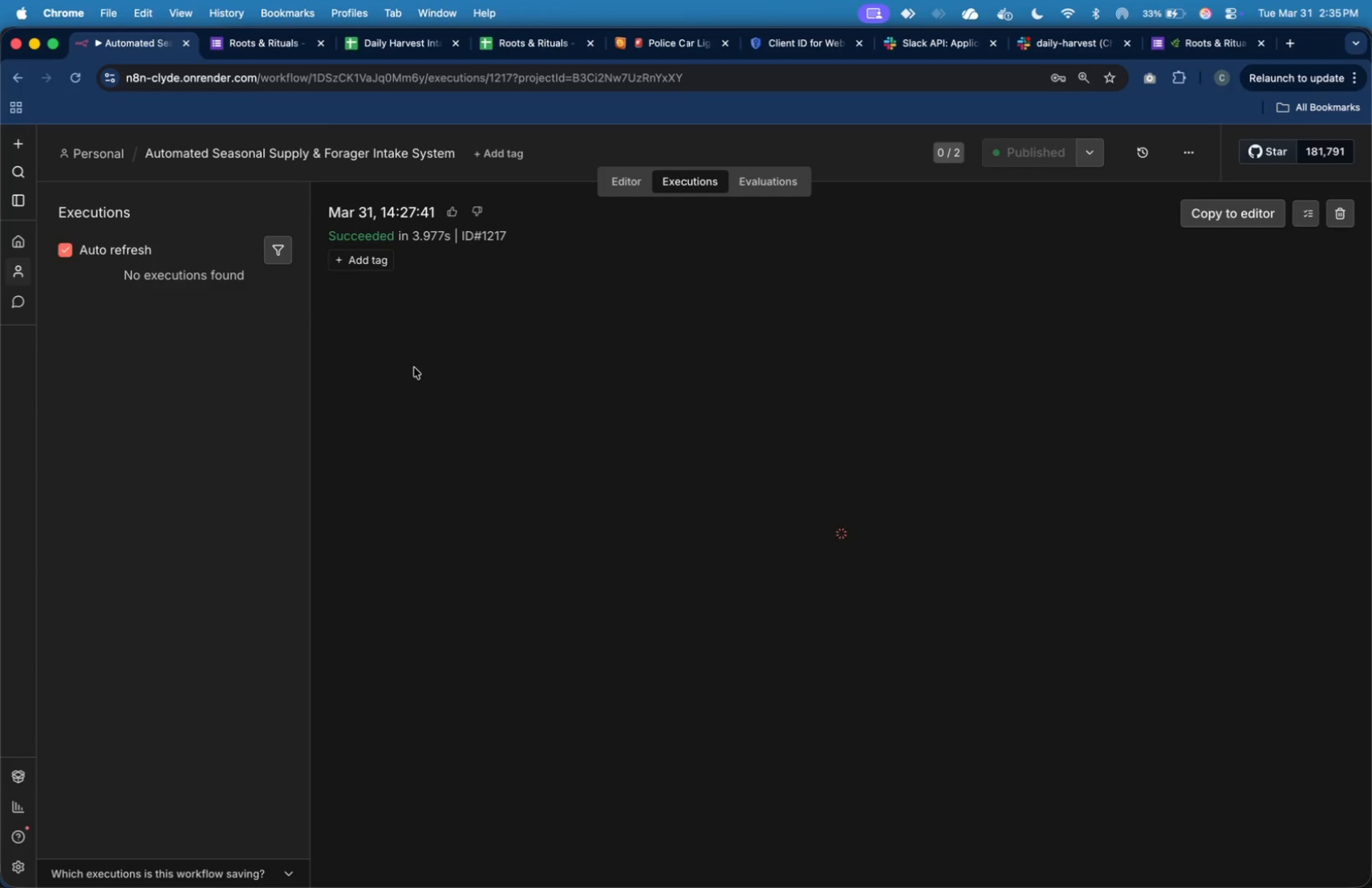 
wait(10.14)
 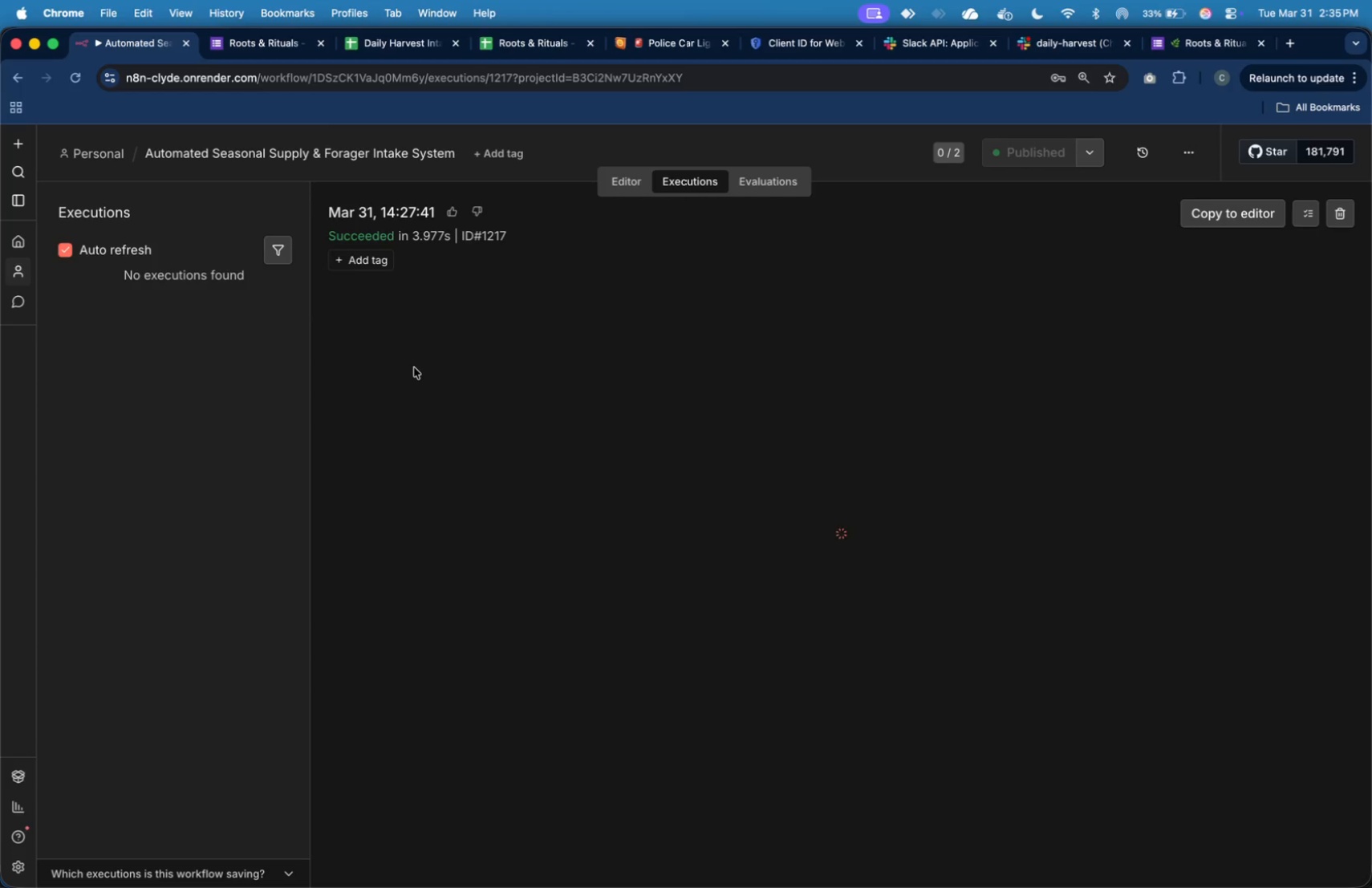 
left_click([237, 303])
 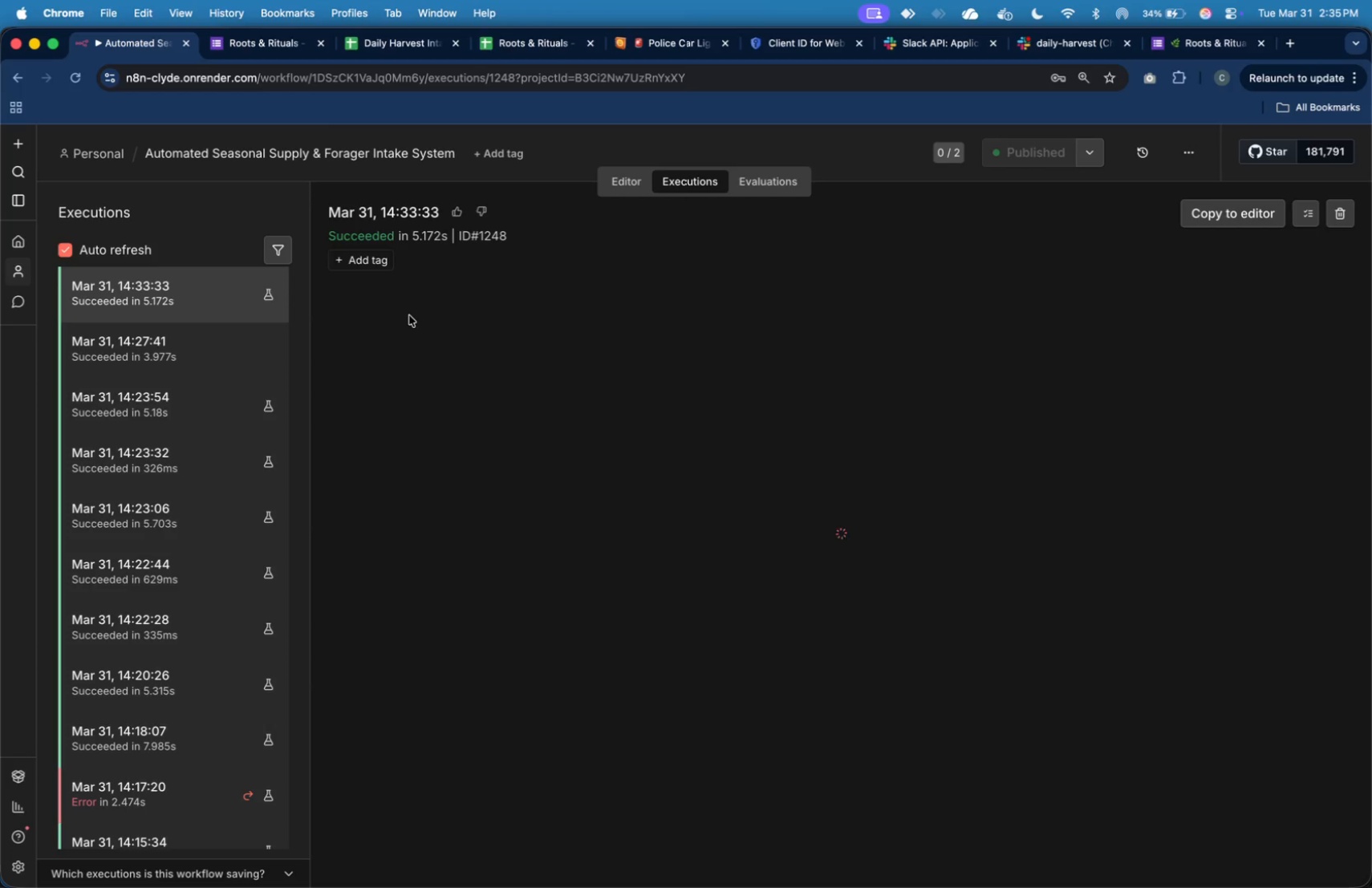 
wait(23.02)
 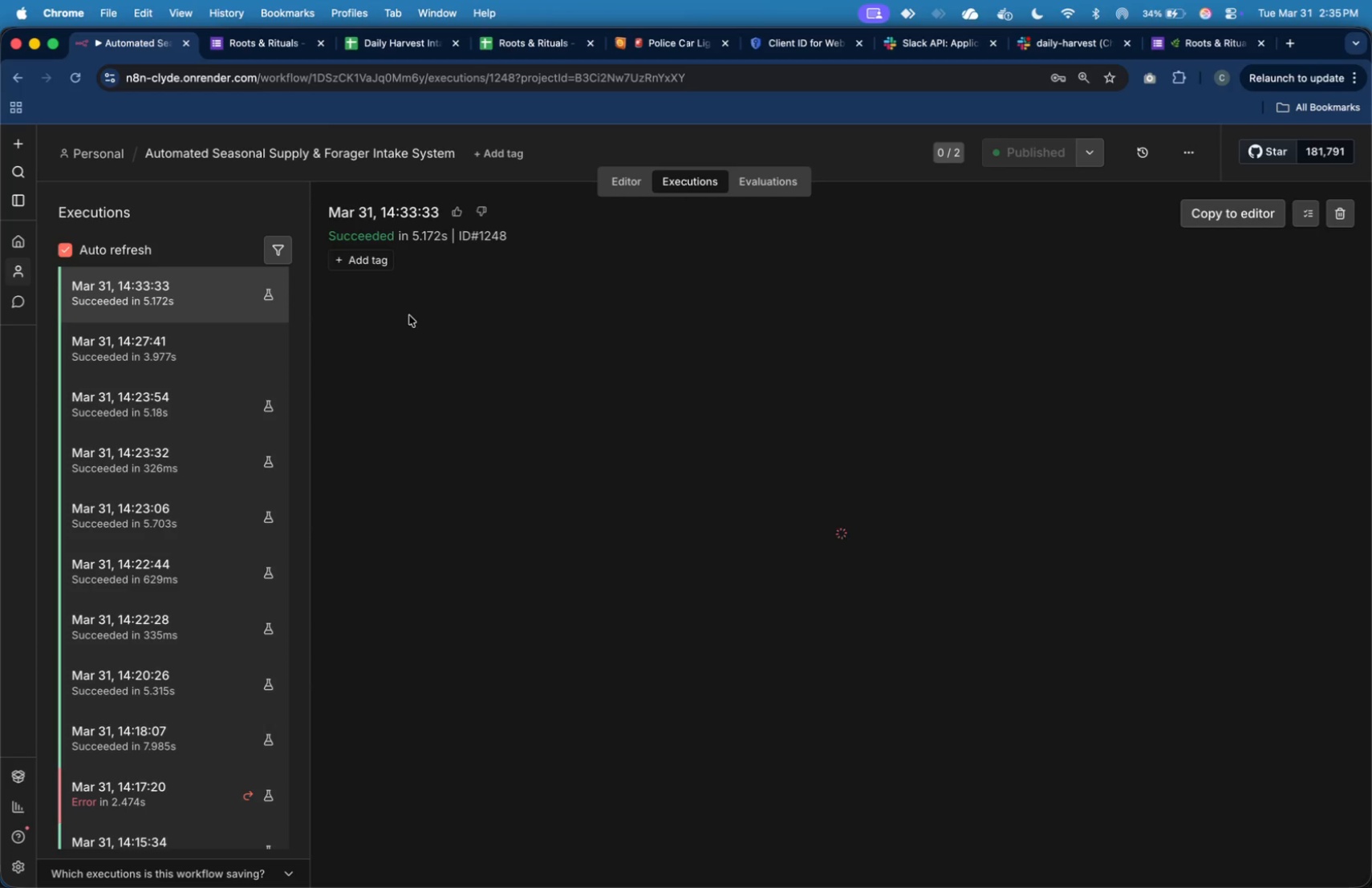 
left_click([513, 48])
 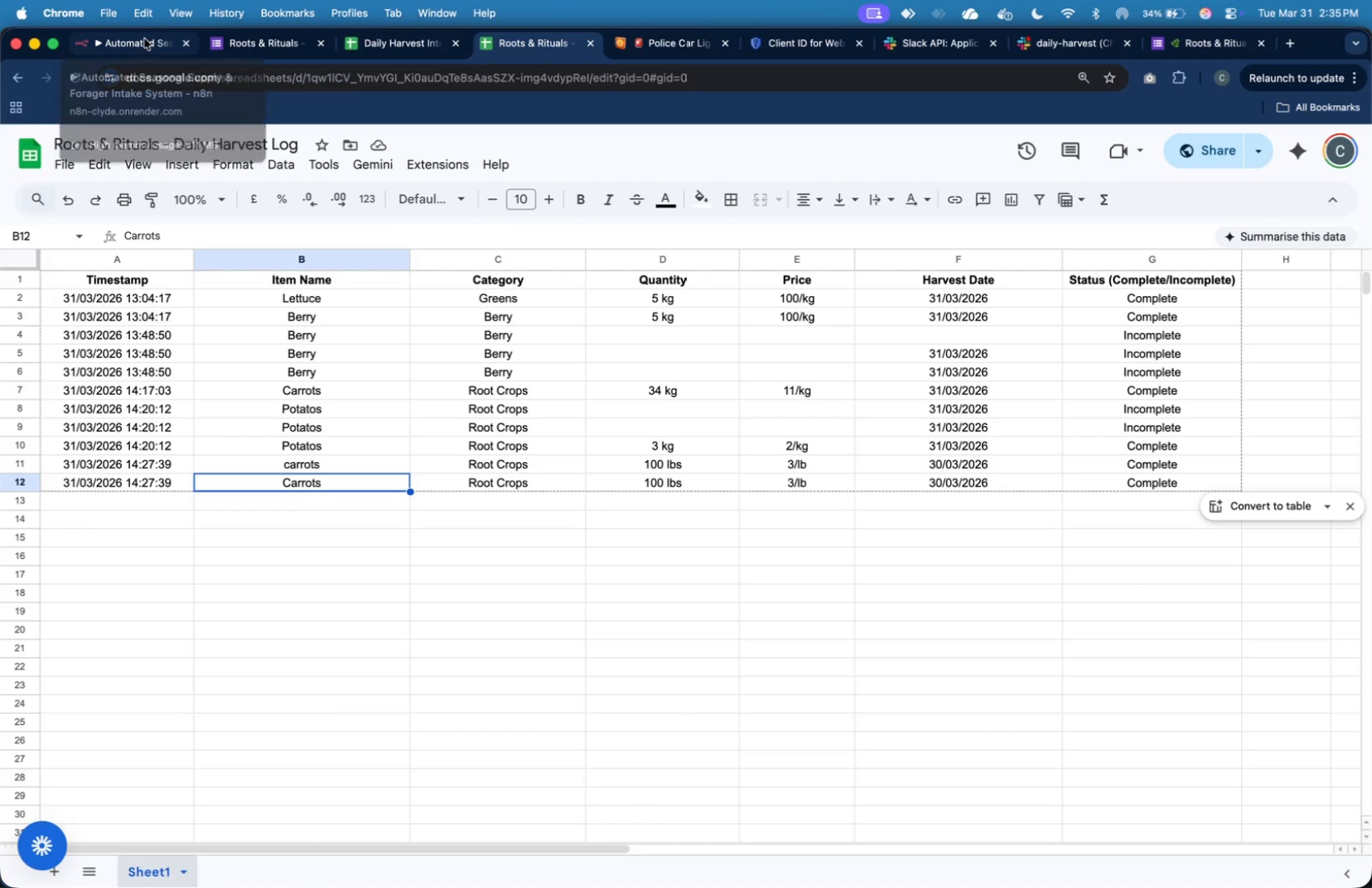 
left_click([144, 39])
 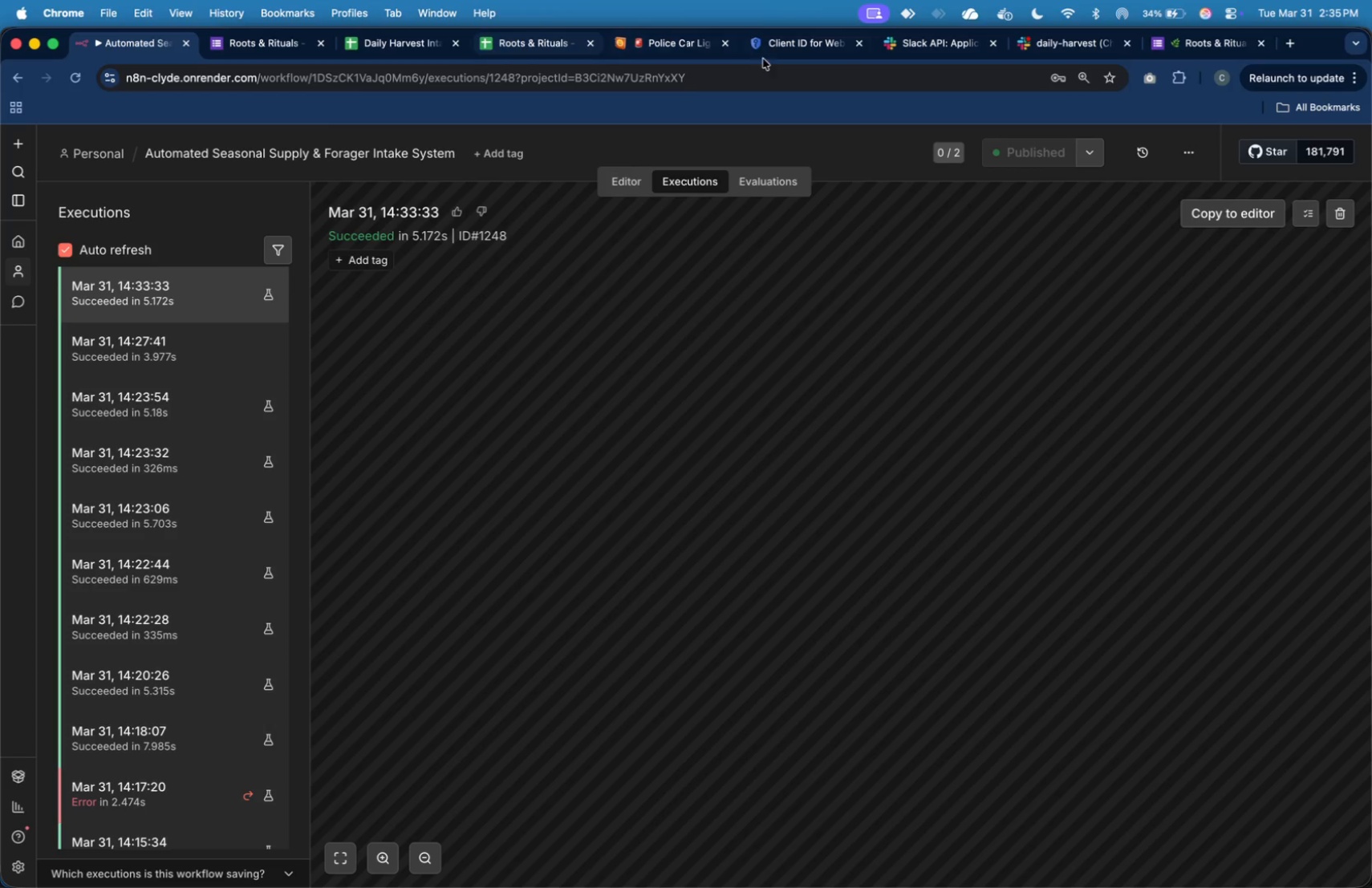 
left_click([1077, 43])
 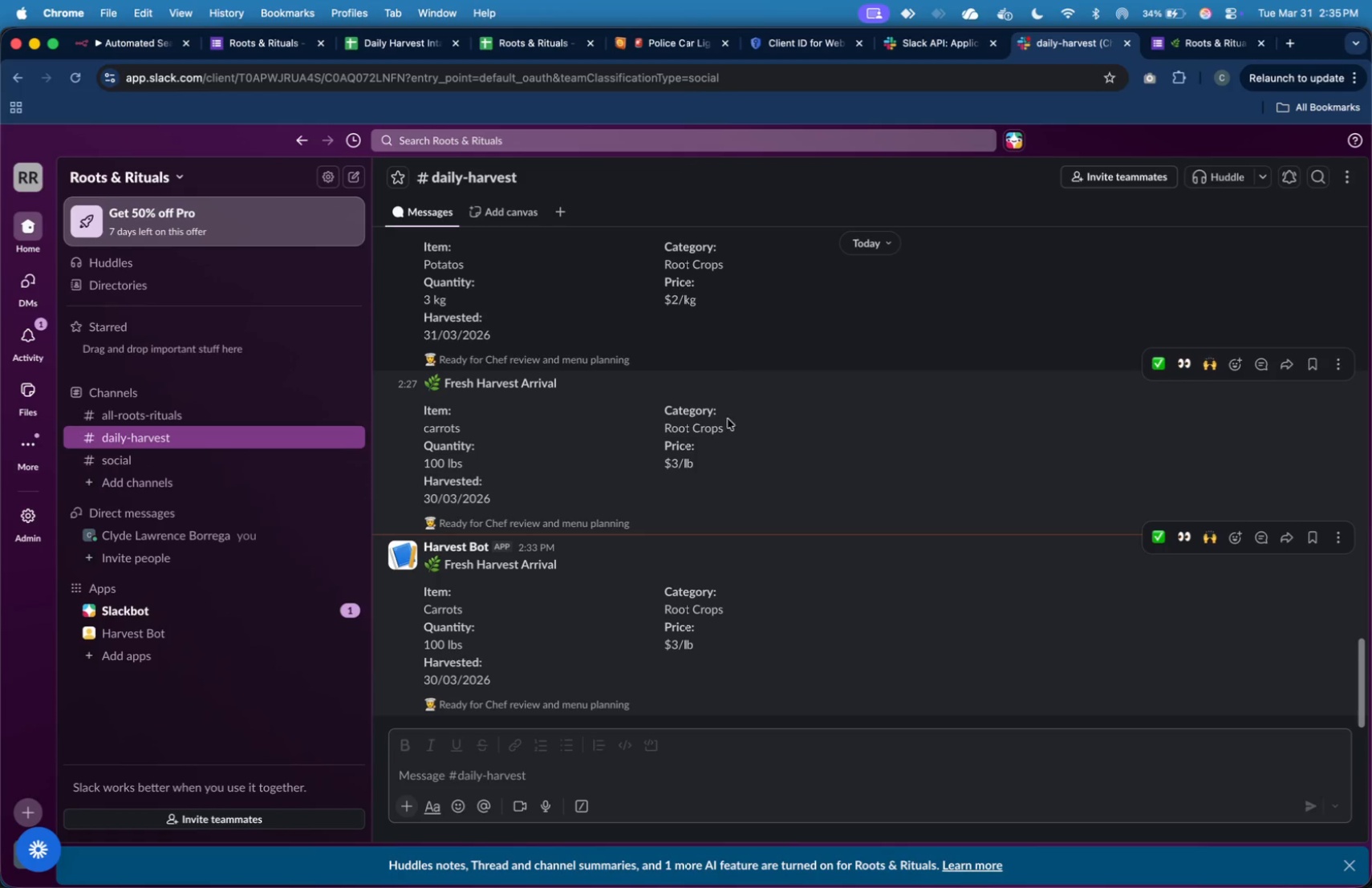 
left_click([710, 553])
 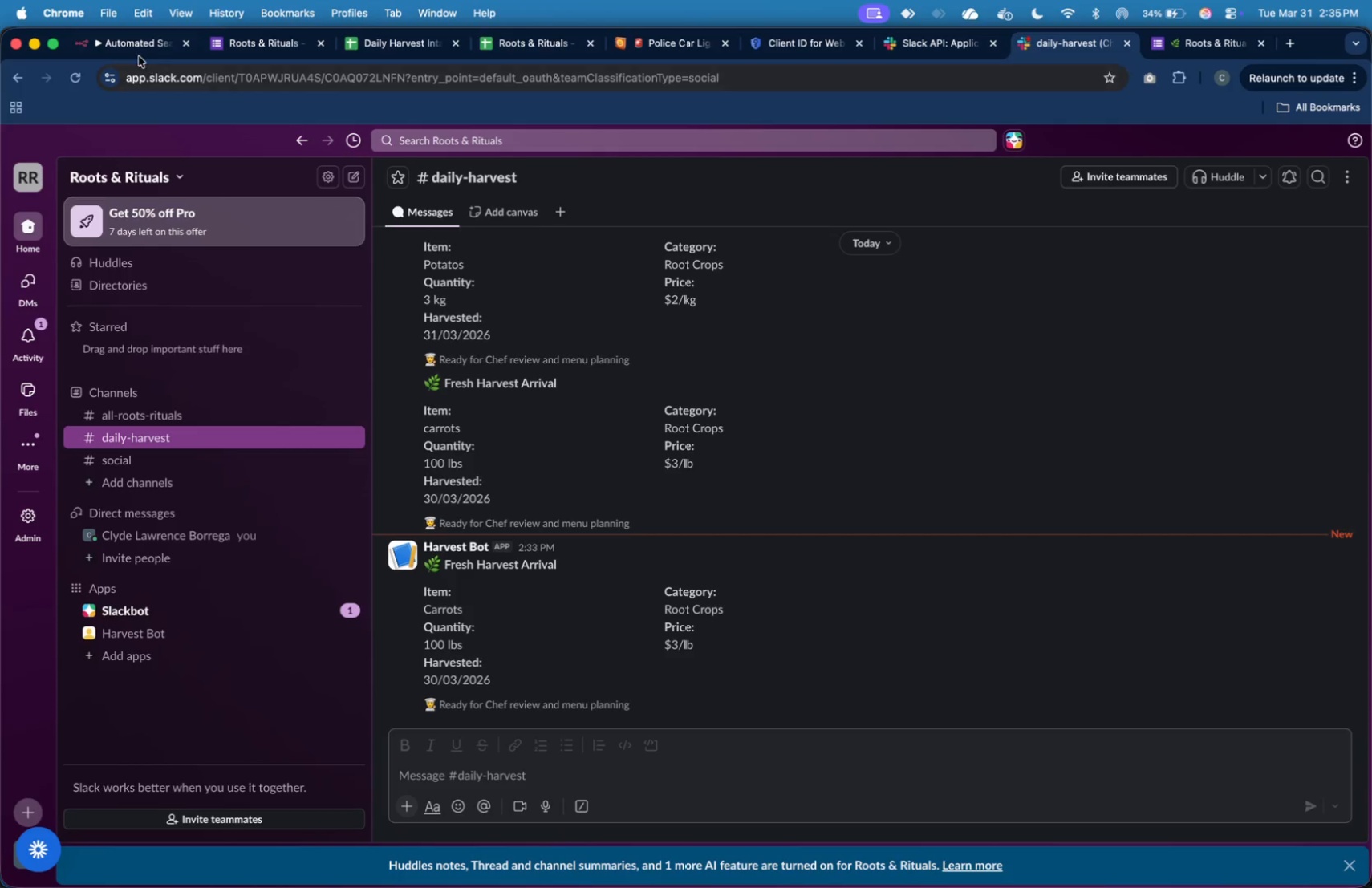 
left_click([134, 46])
 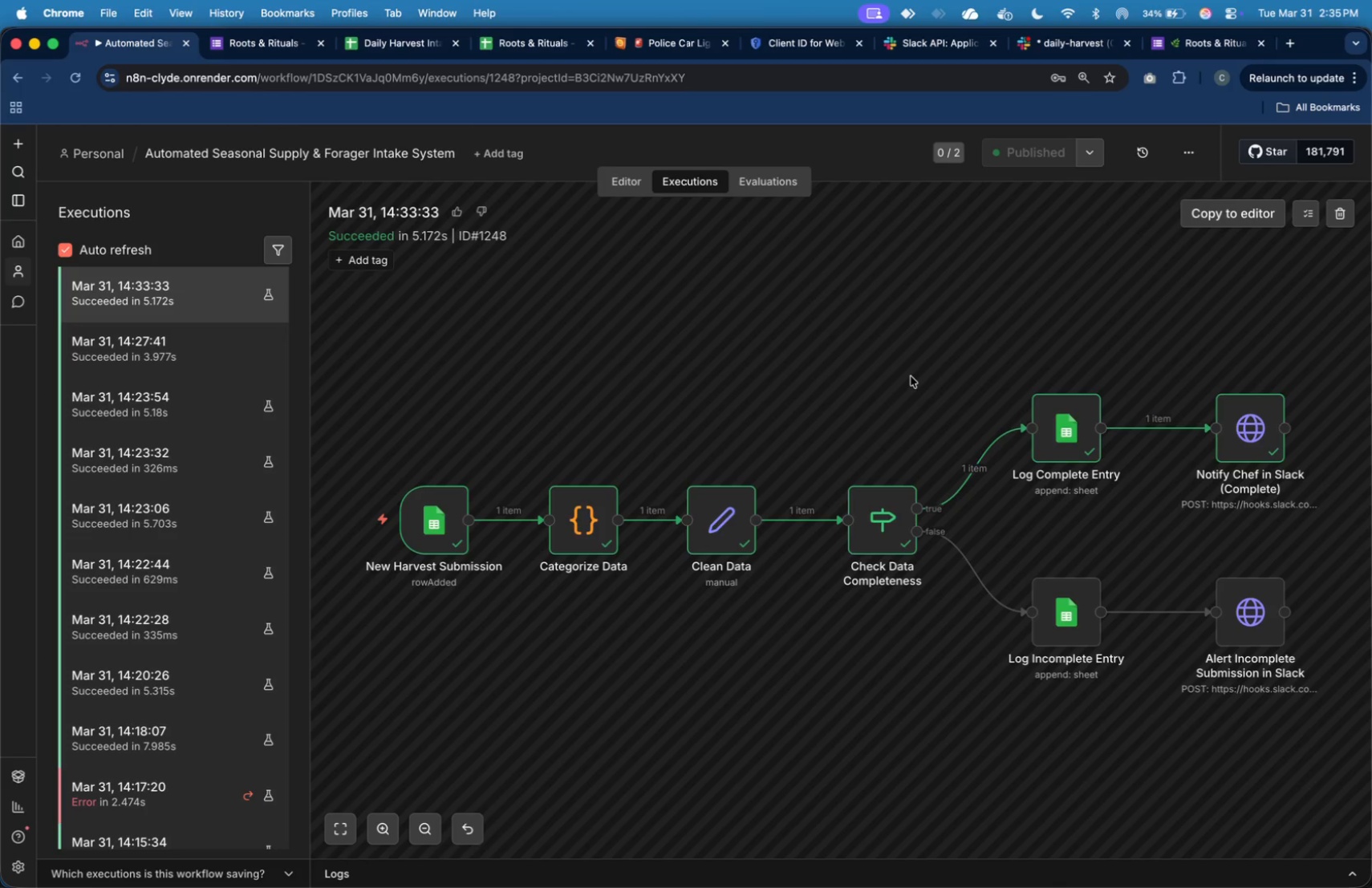 
wait(12.1)
 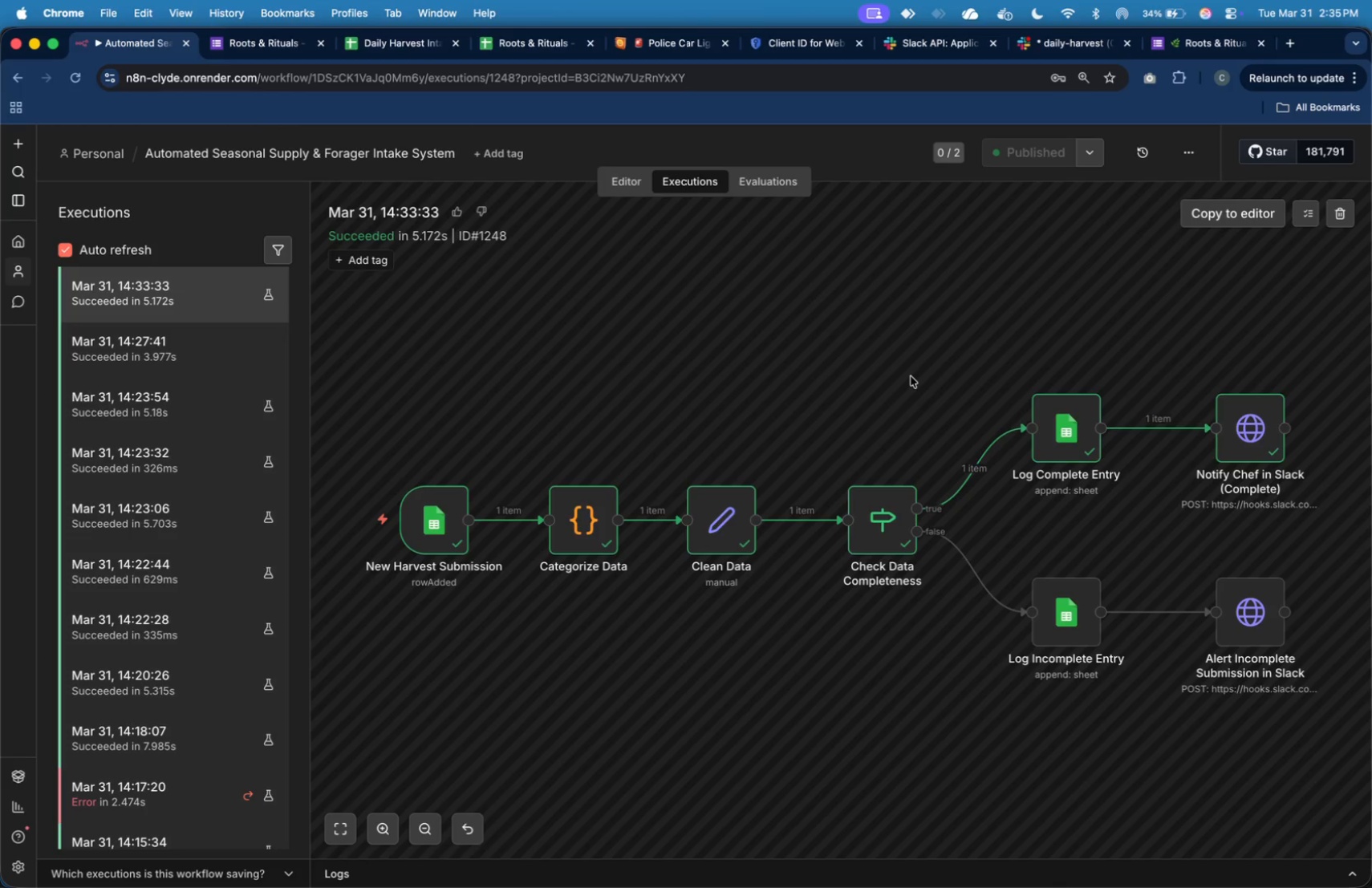 
left_click([497, 47])
 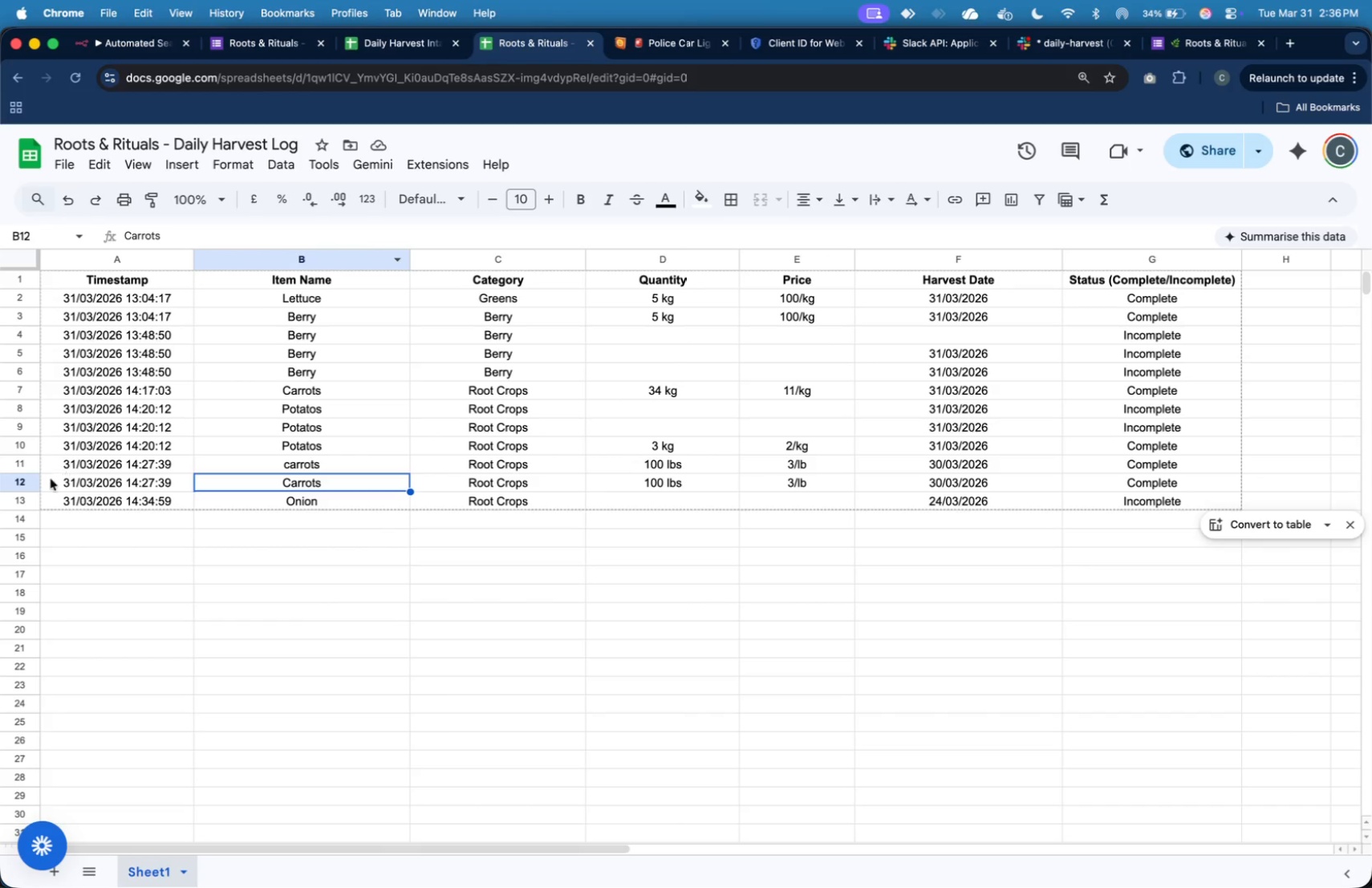 
left_click([26, 496])
 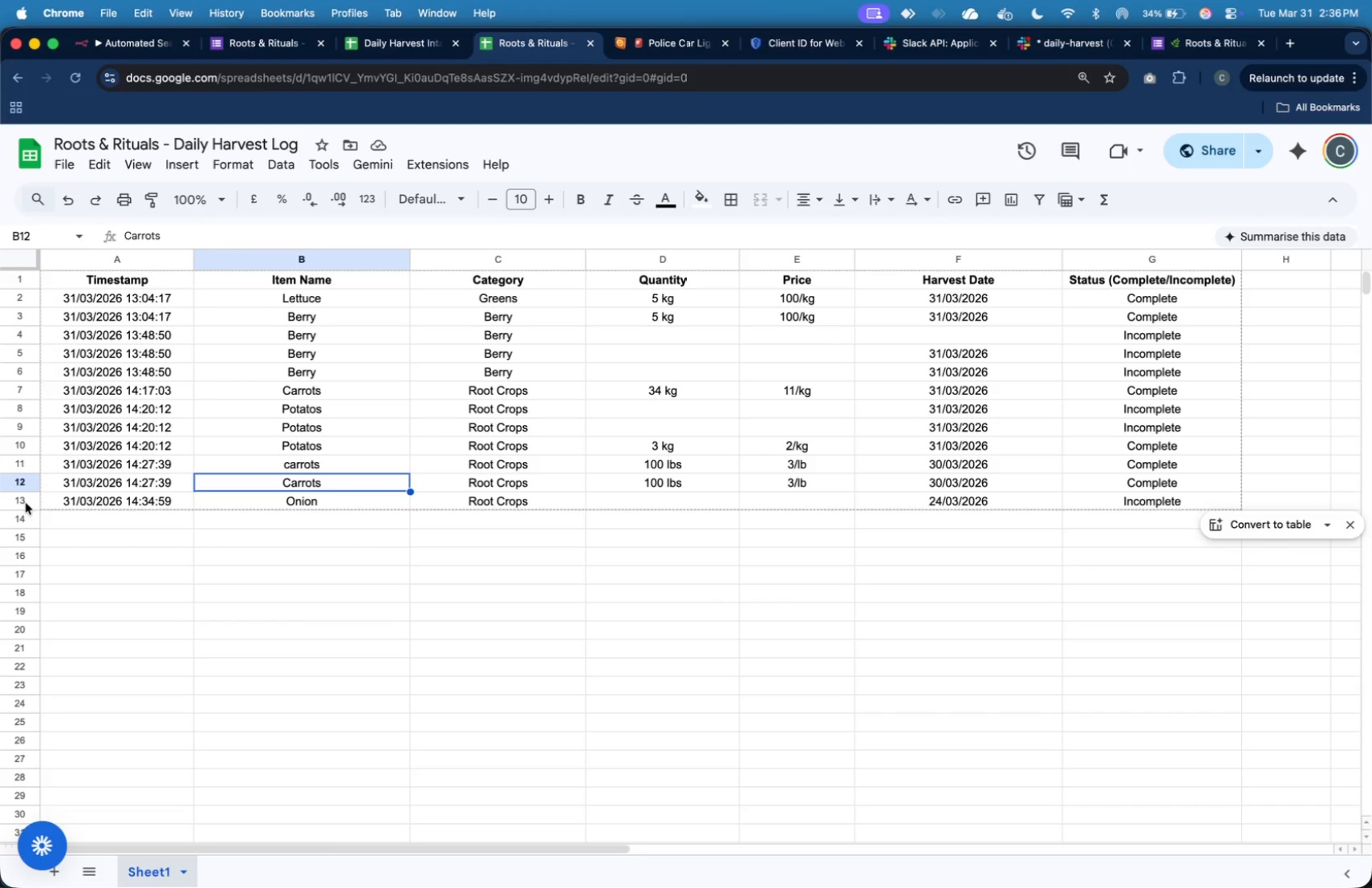 
left_click([26, 503])
 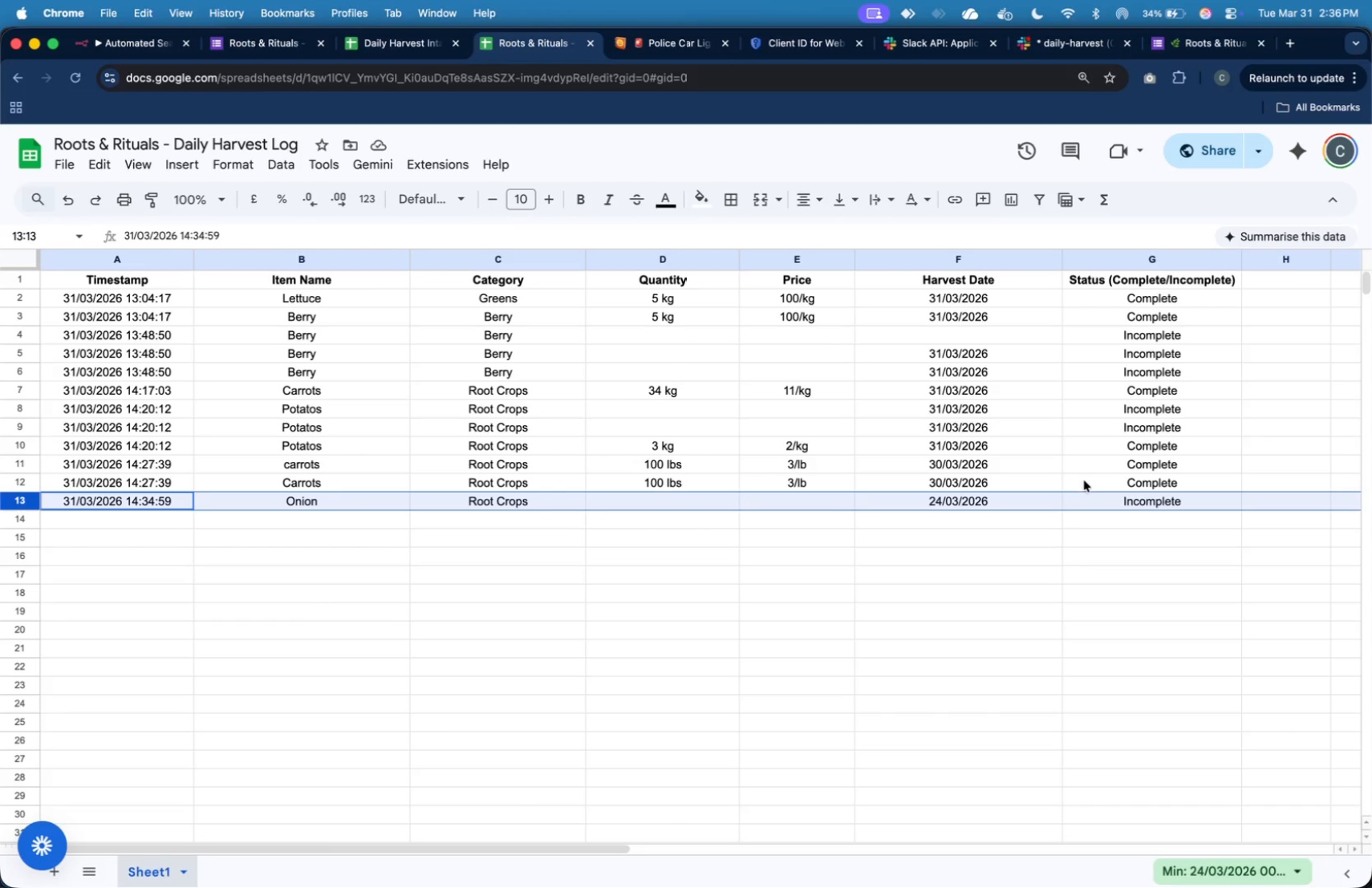 
left_click([1128, 502])
 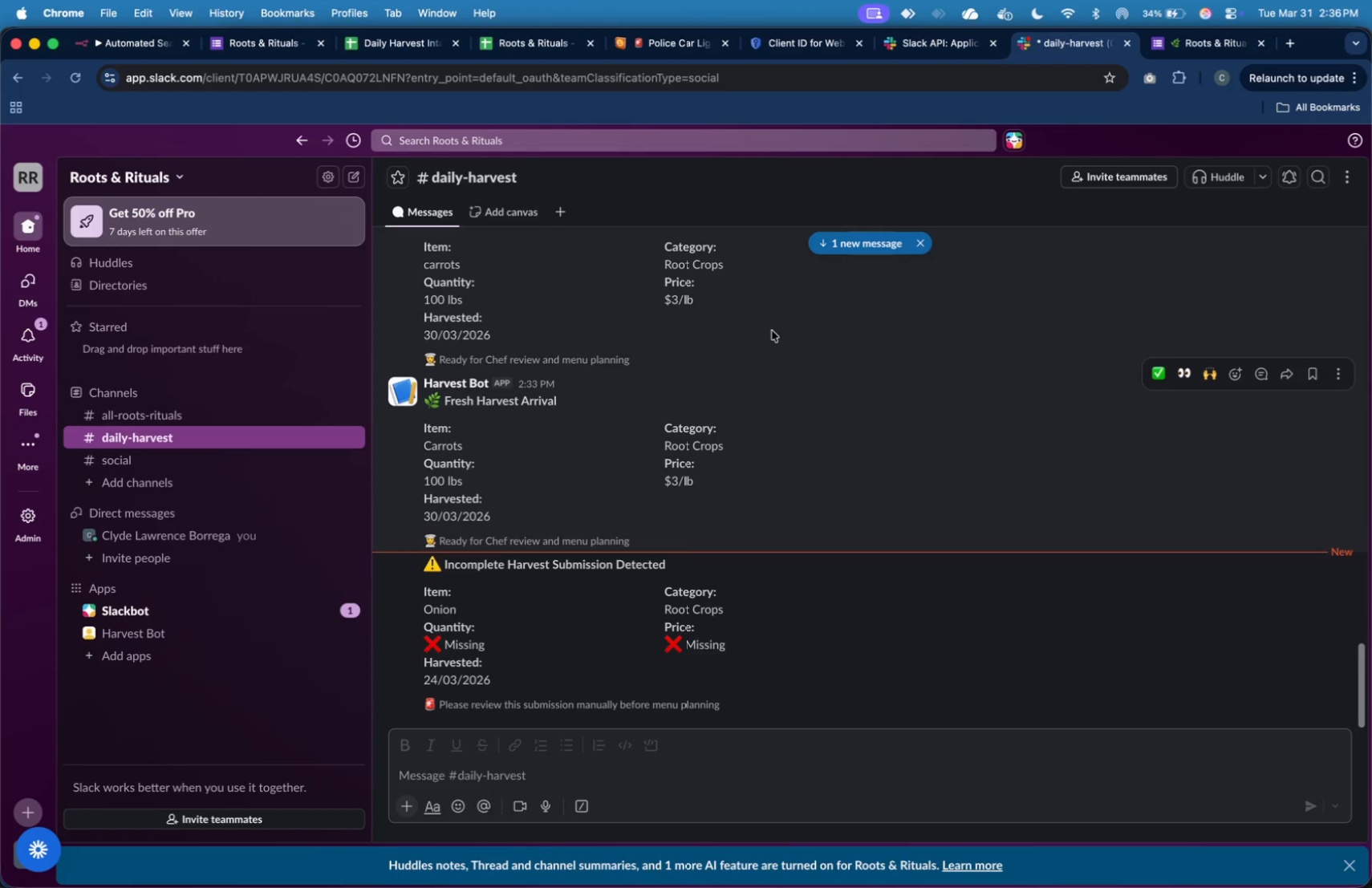 
left_click([813, 595])
 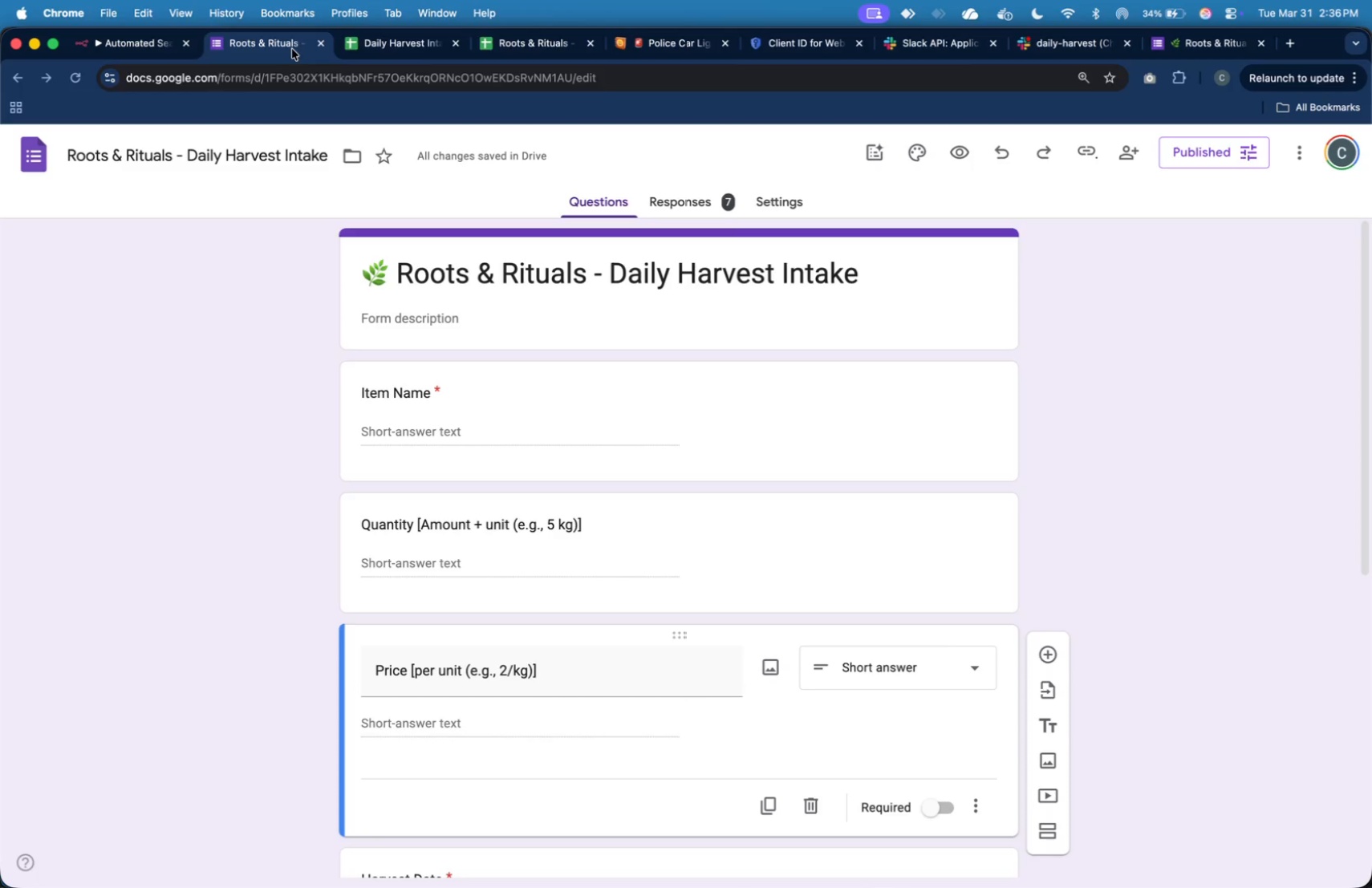 
wait(7.24)
 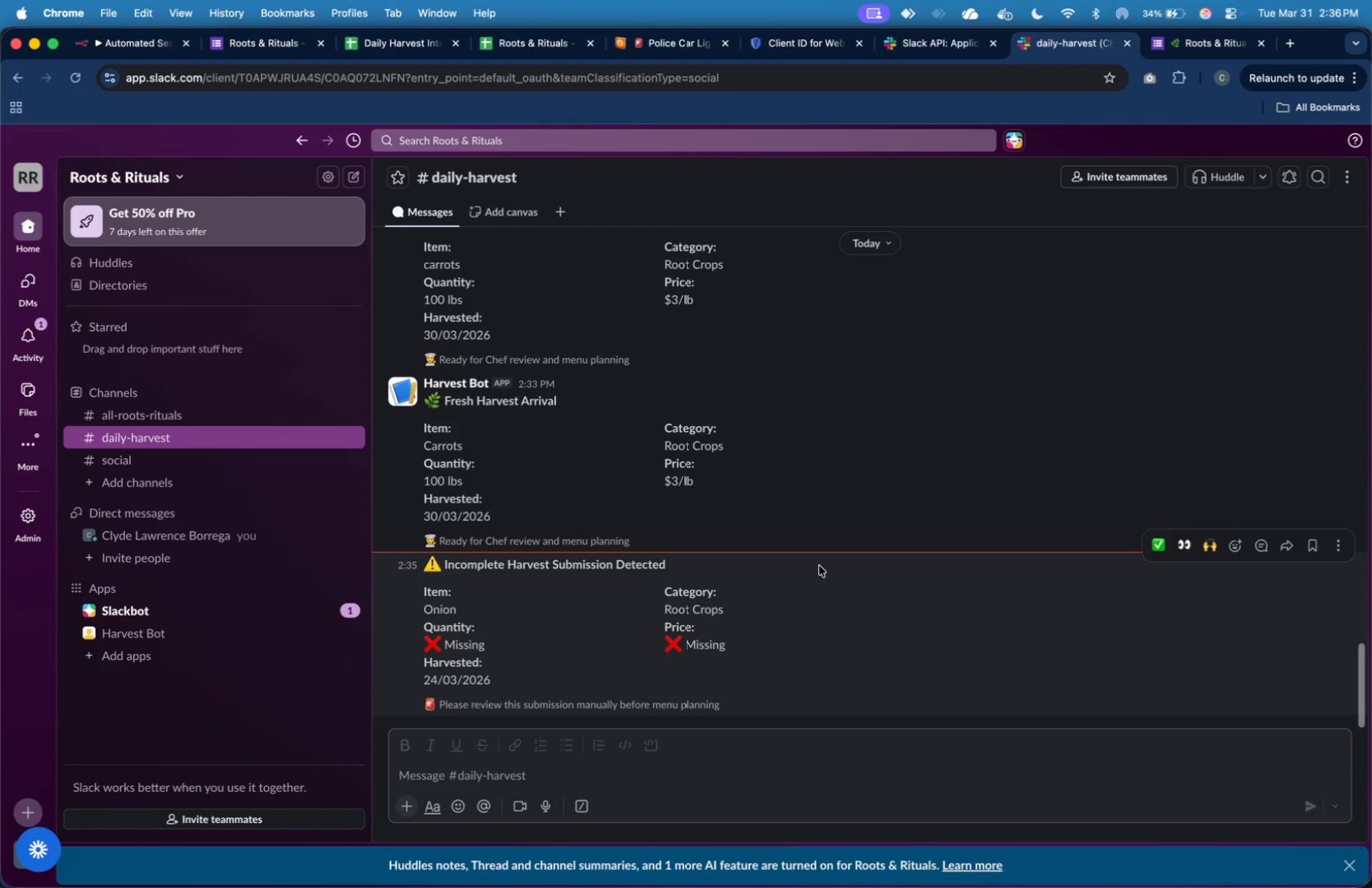 
left_click([489, 45])
 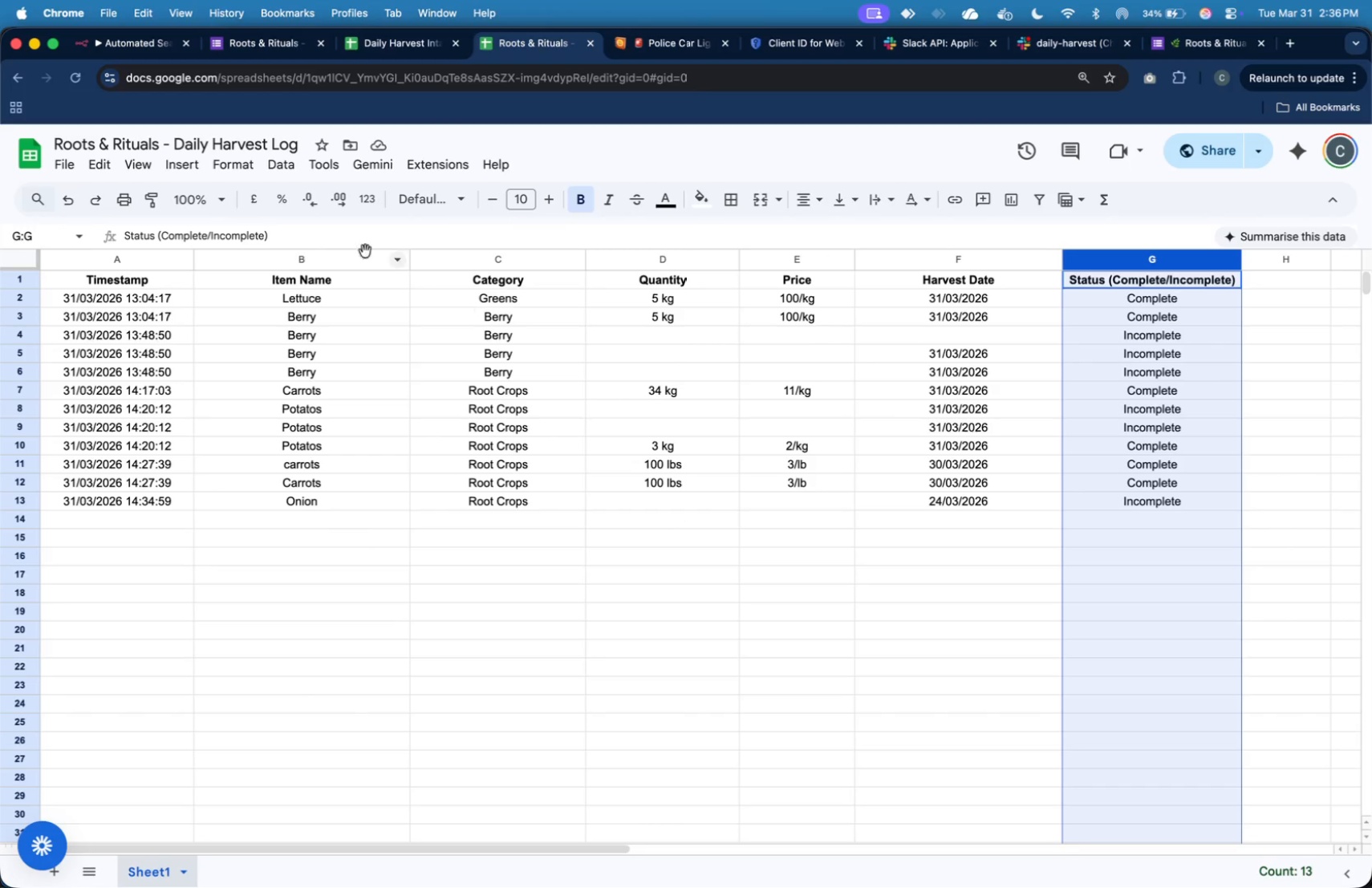 
wait(46.86)
 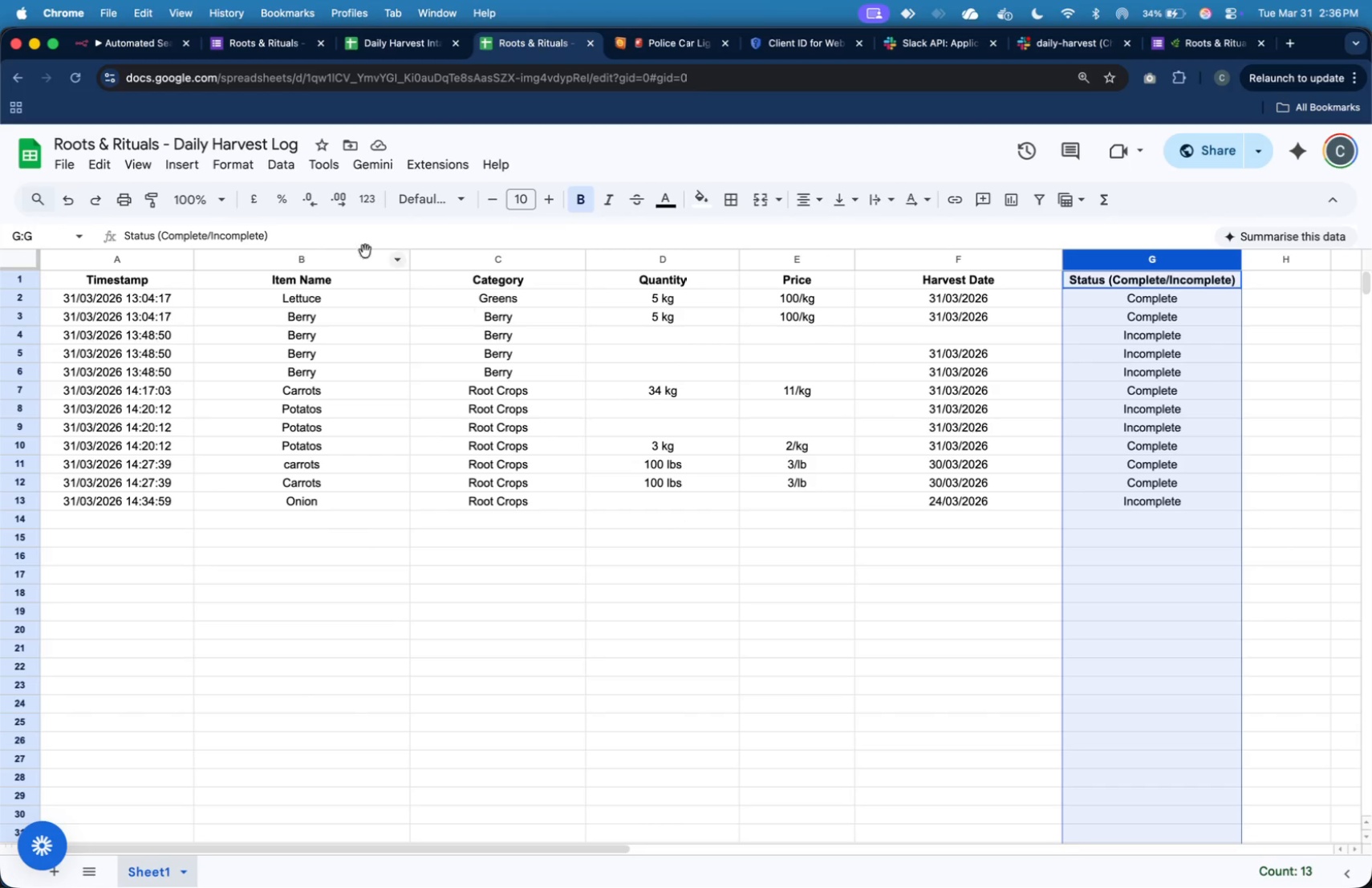 
left_click([413, 526])
 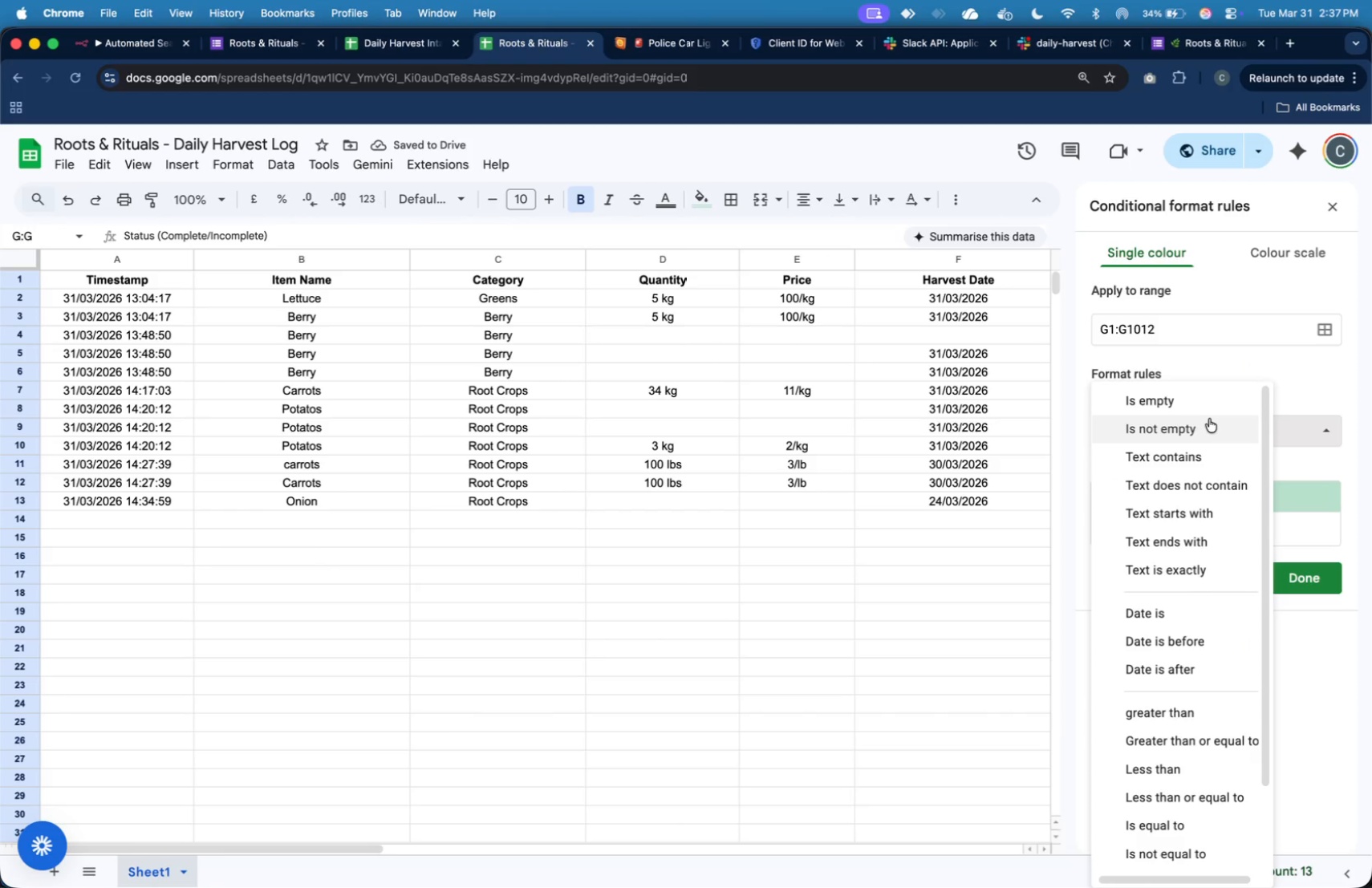 
wait(9.68)
 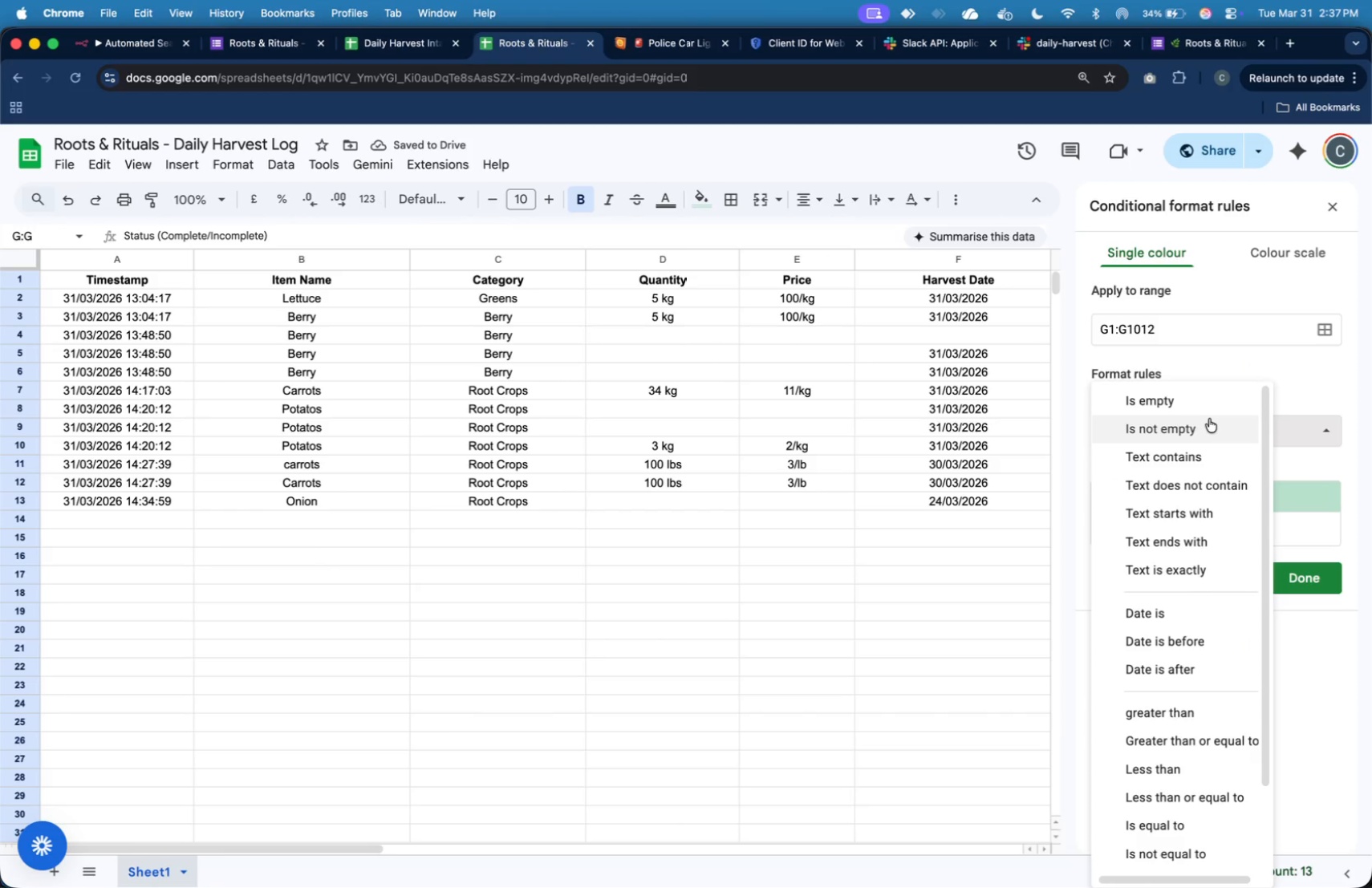 
left_click([1197, 476])
 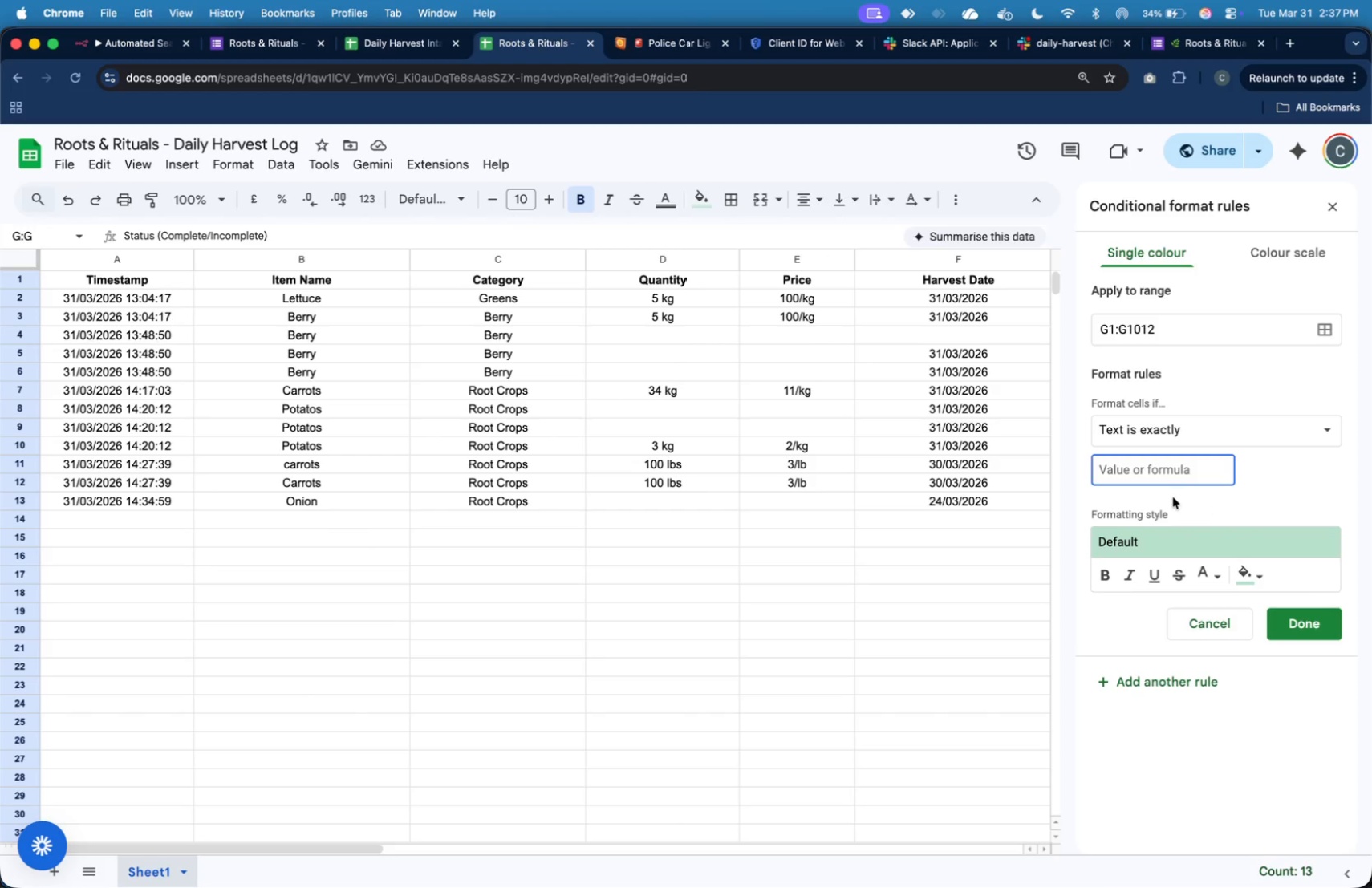 
type(Cop)
key(Backspace)
type(mplete)
 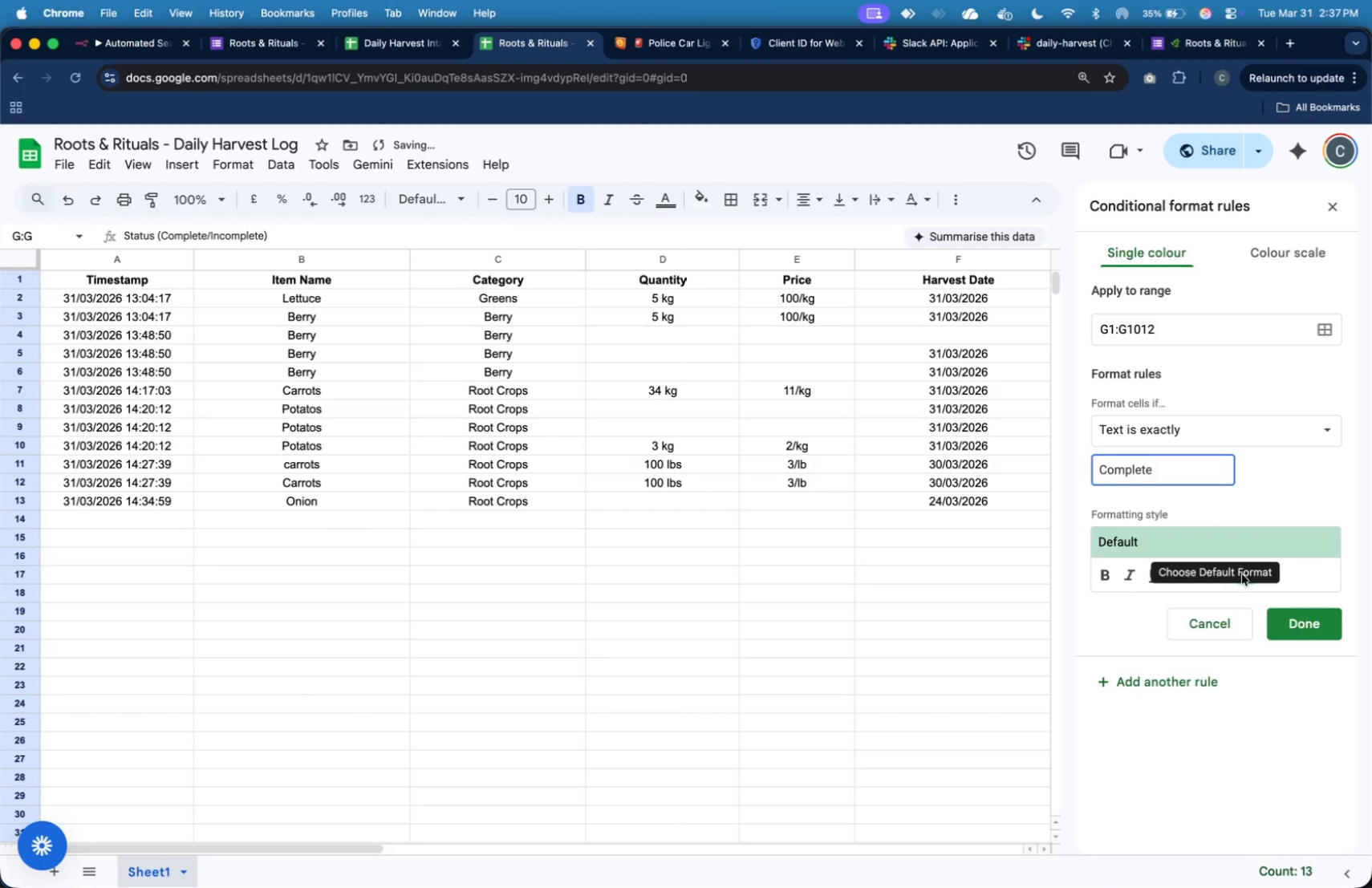 
left_click([1248, 581])
 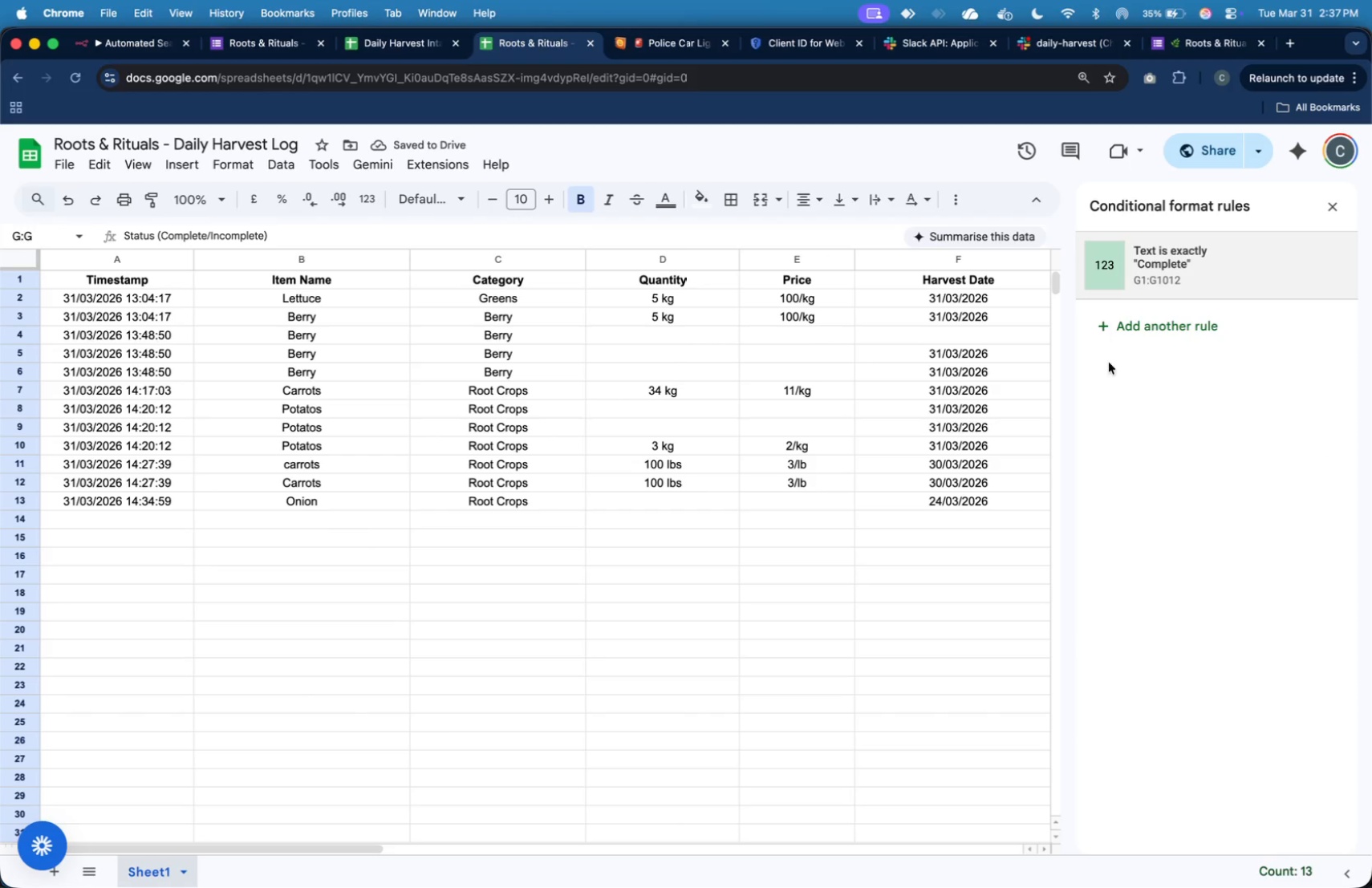 
left_click_drag(start_coordinate=[886, 591], to_coordinate=[818, 590])
 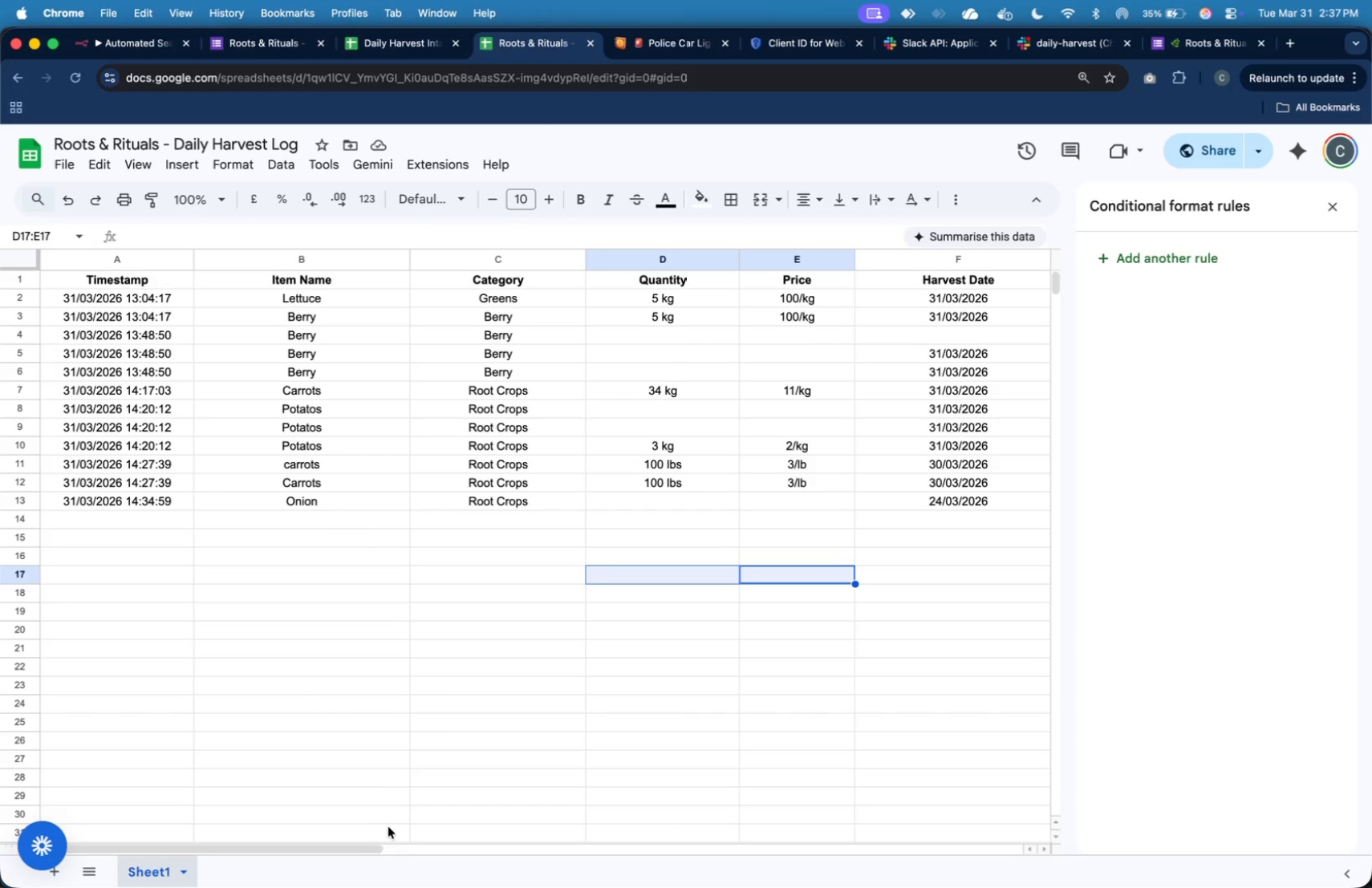 
left_click_drag(start_coordinate=[354, 852], to_coordinate=[490, 856])
 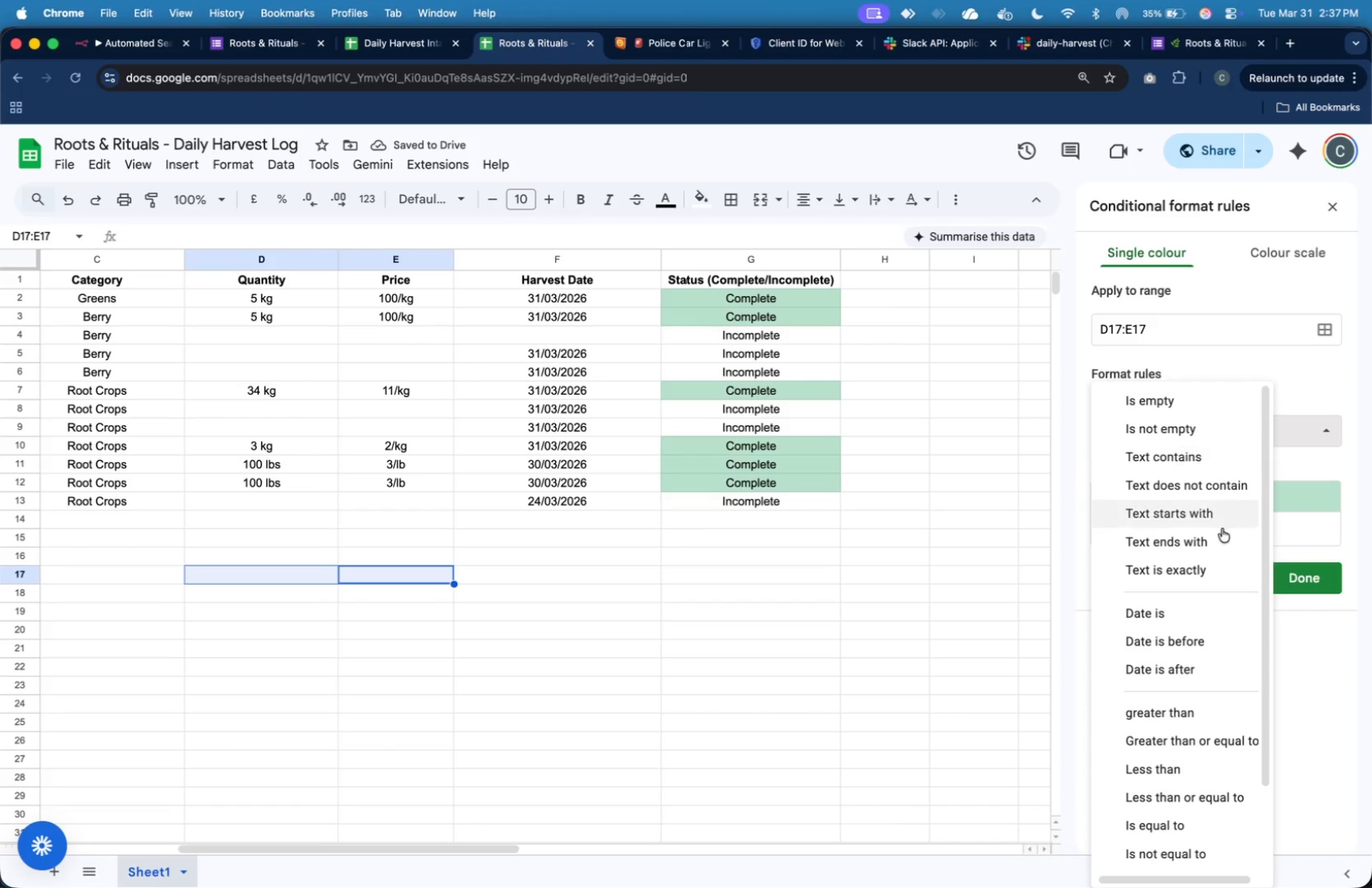 
wait(5.89)
 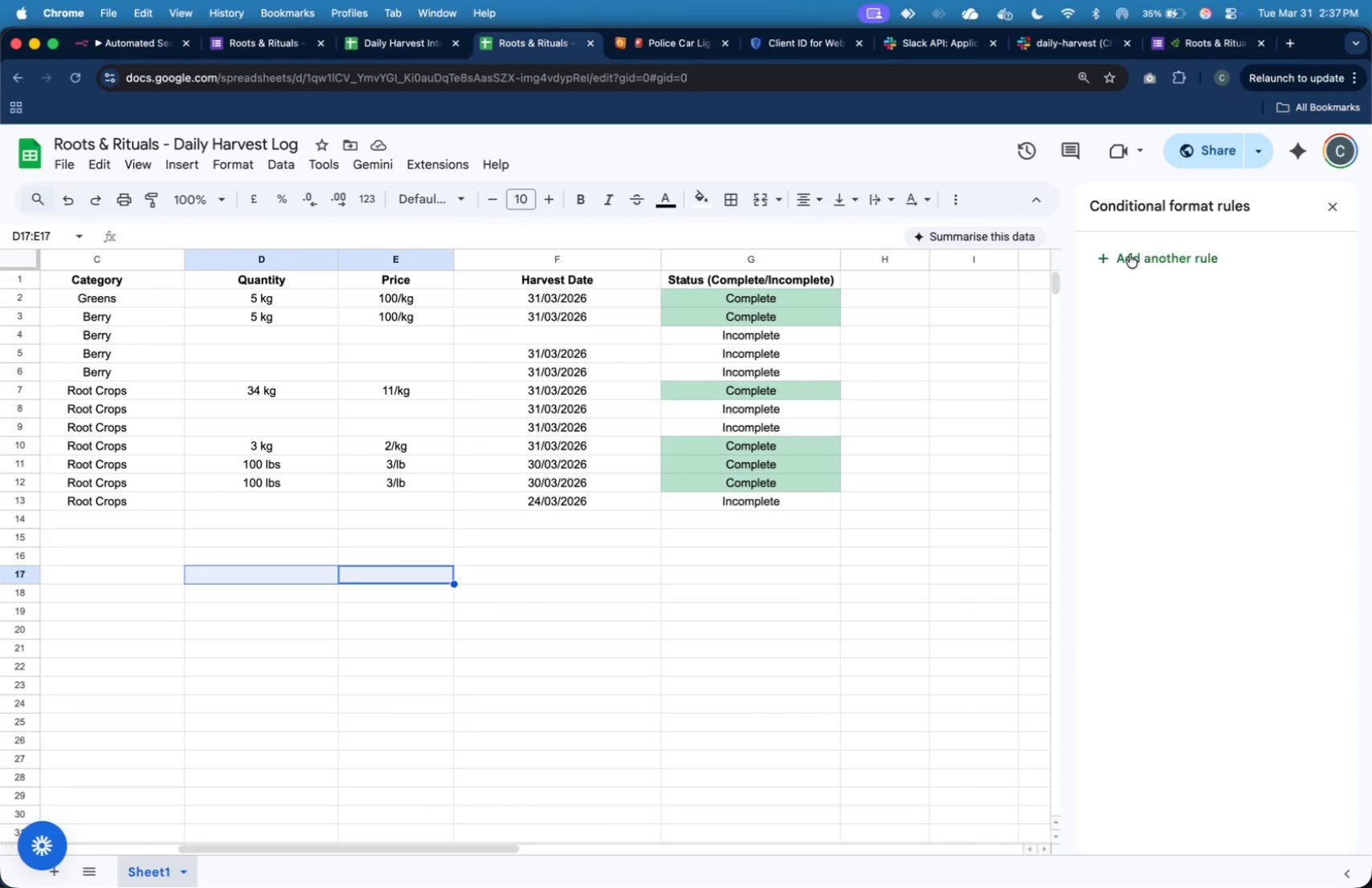 
left_click([1201, 474])
 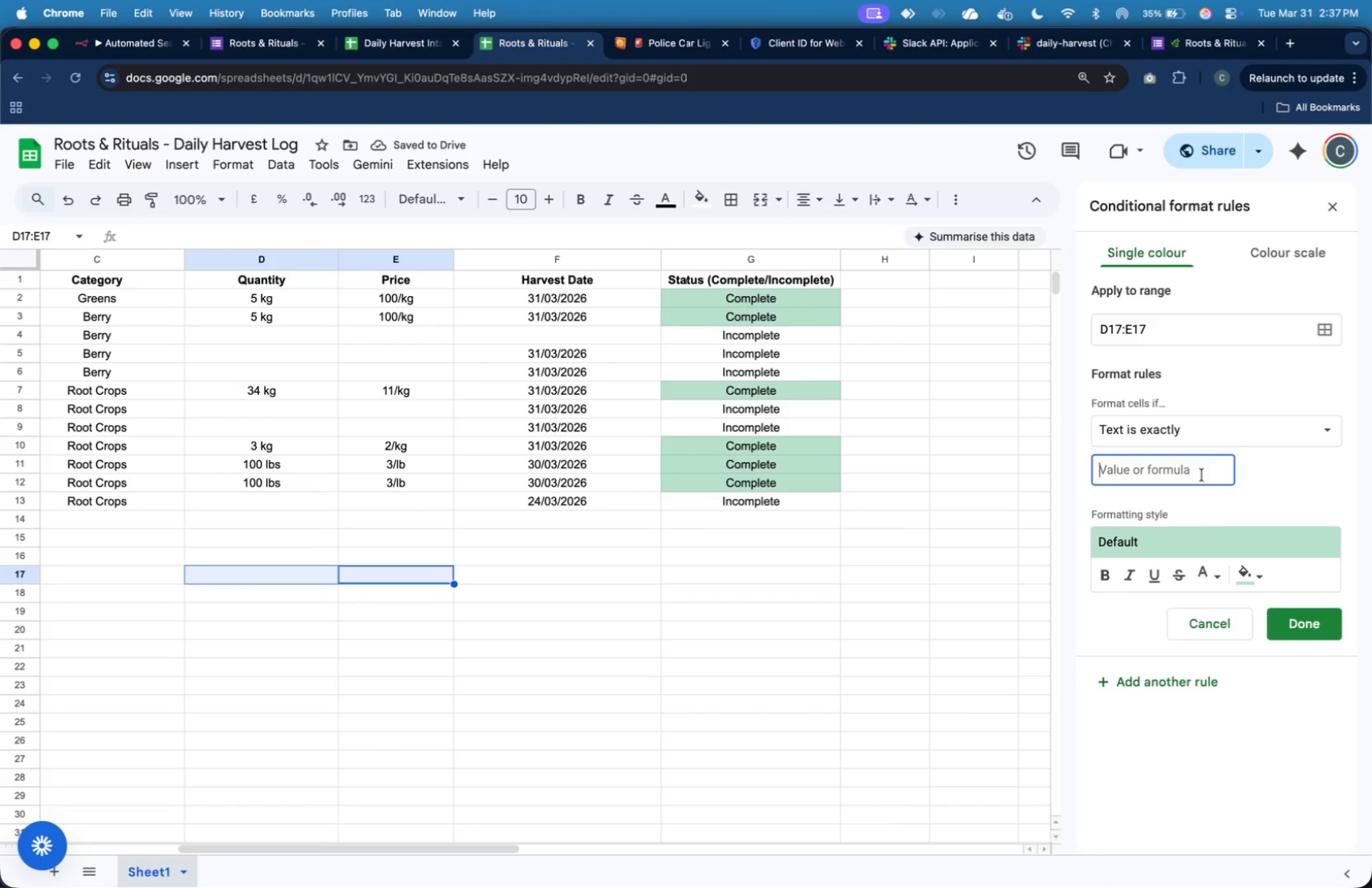 
type(Incomplete)
 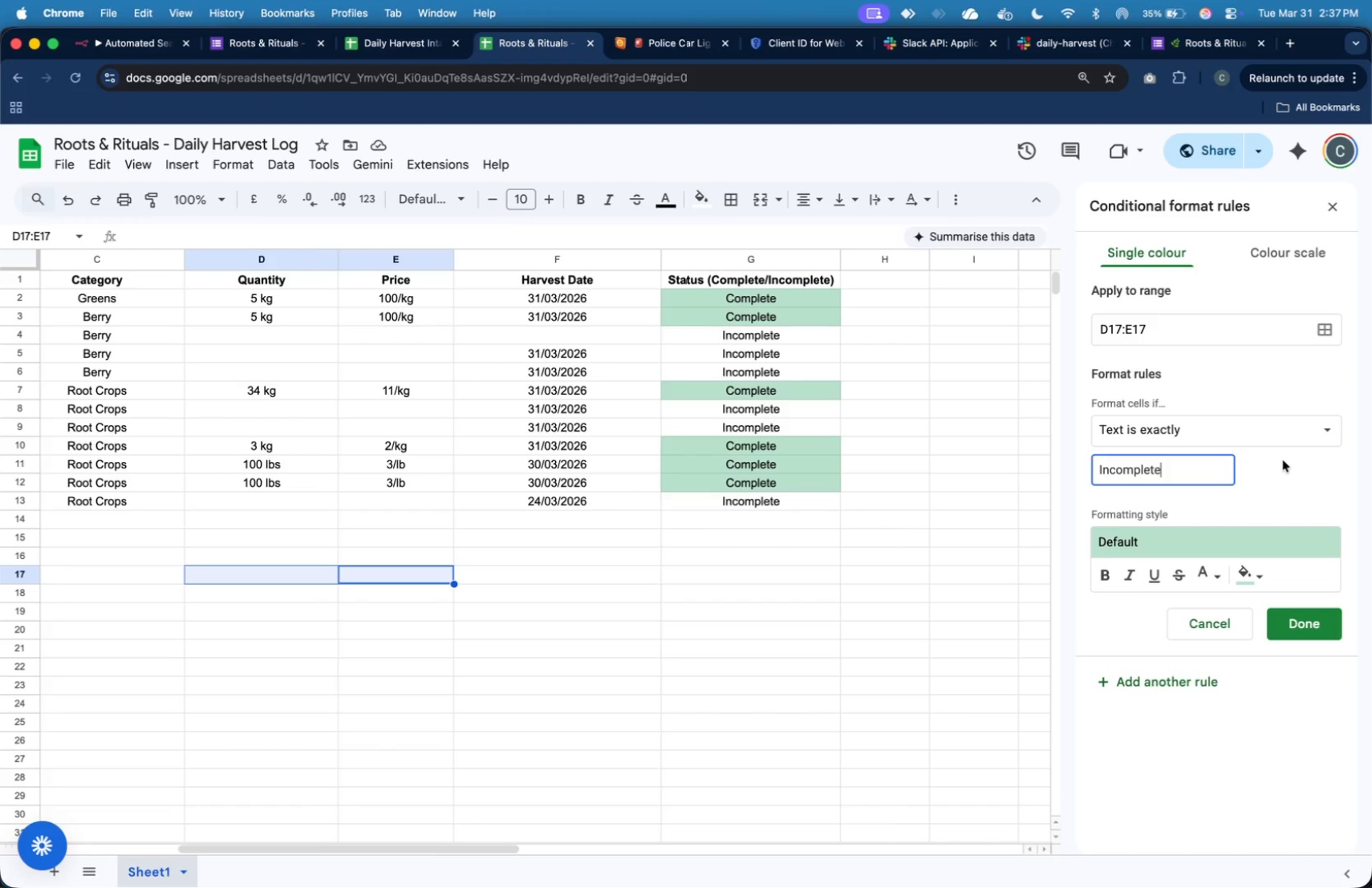 
wait(12.18)
 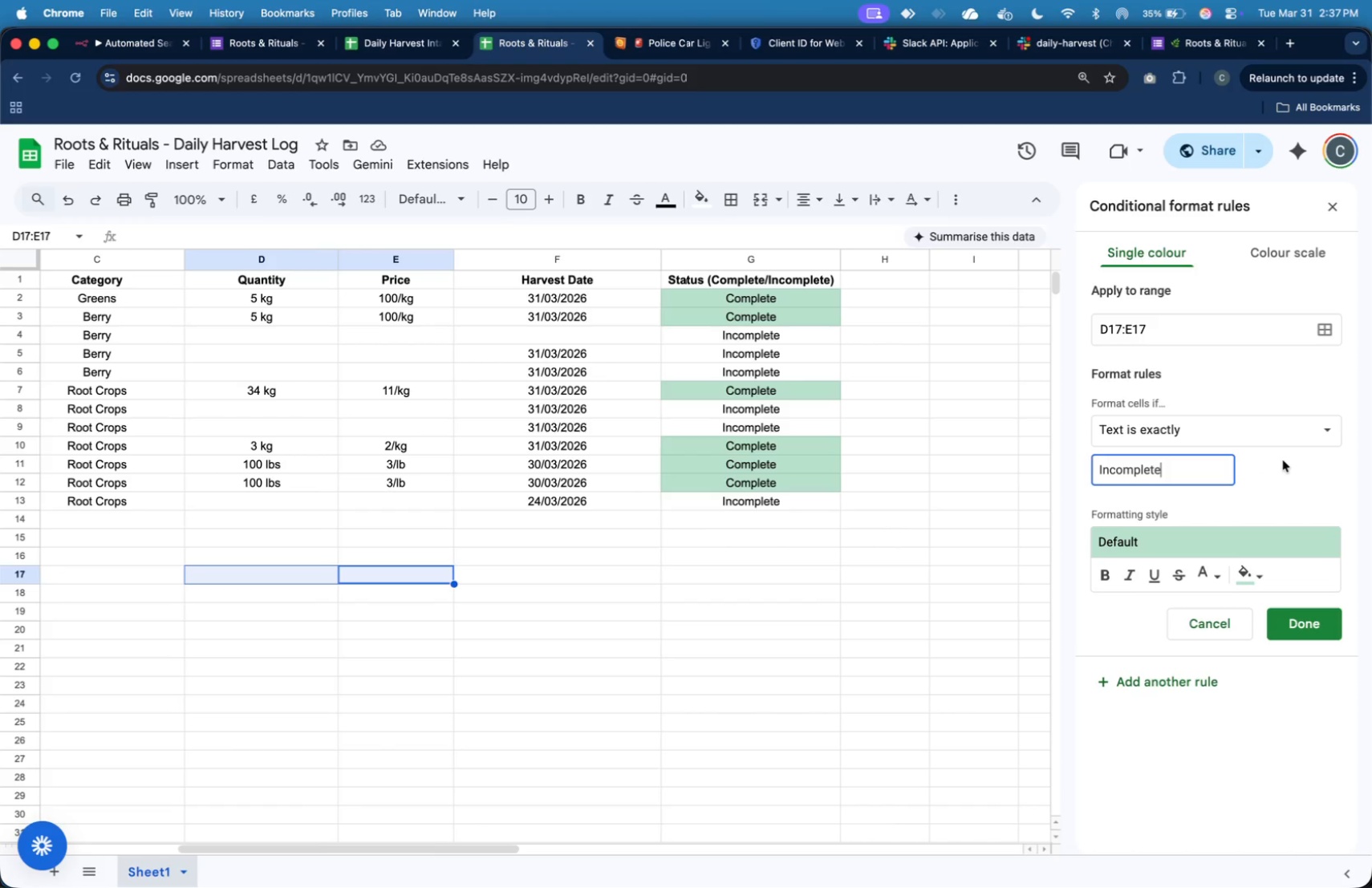 
left_click([1308, 627])
 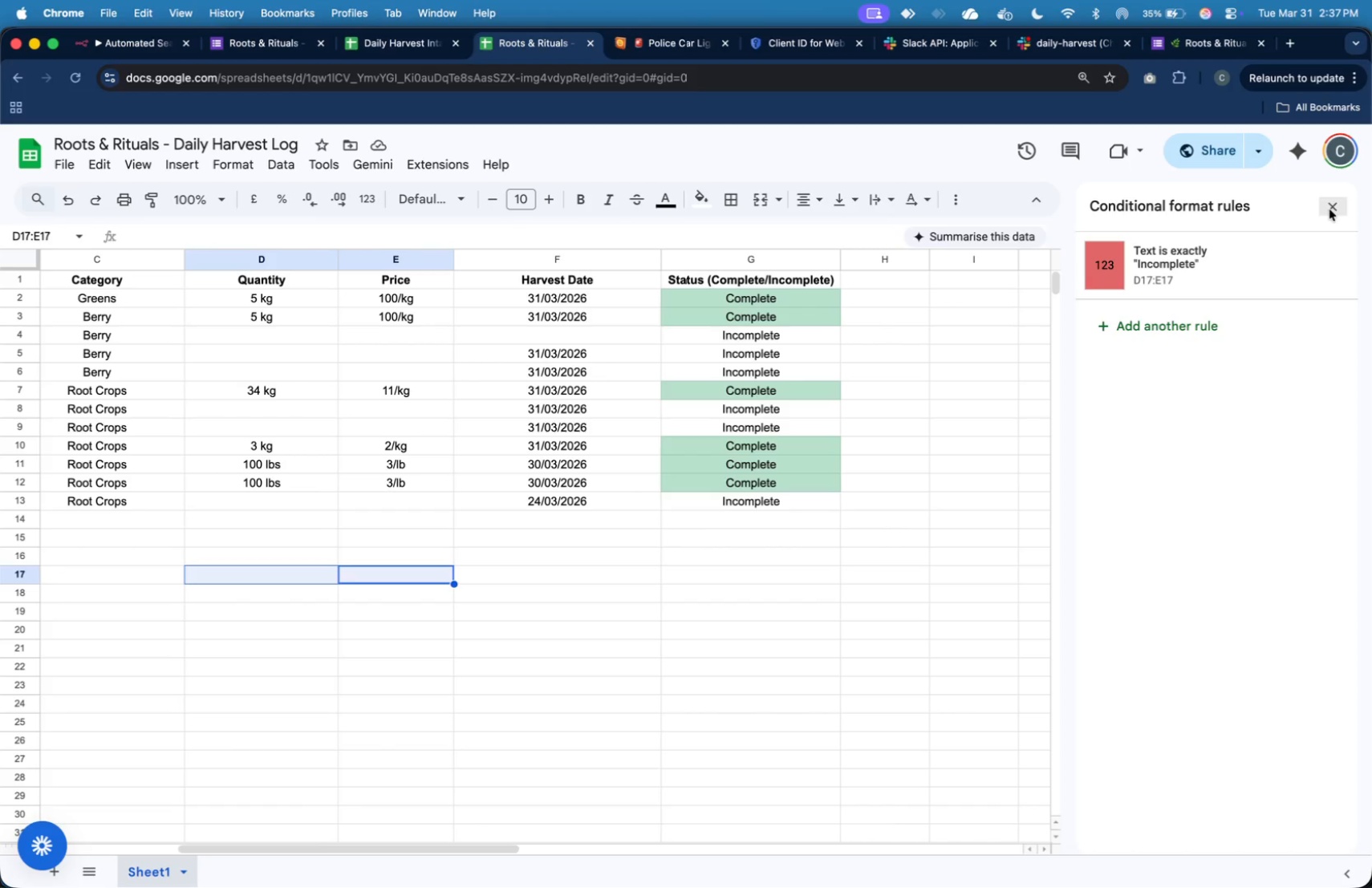 
wait(7.25)
 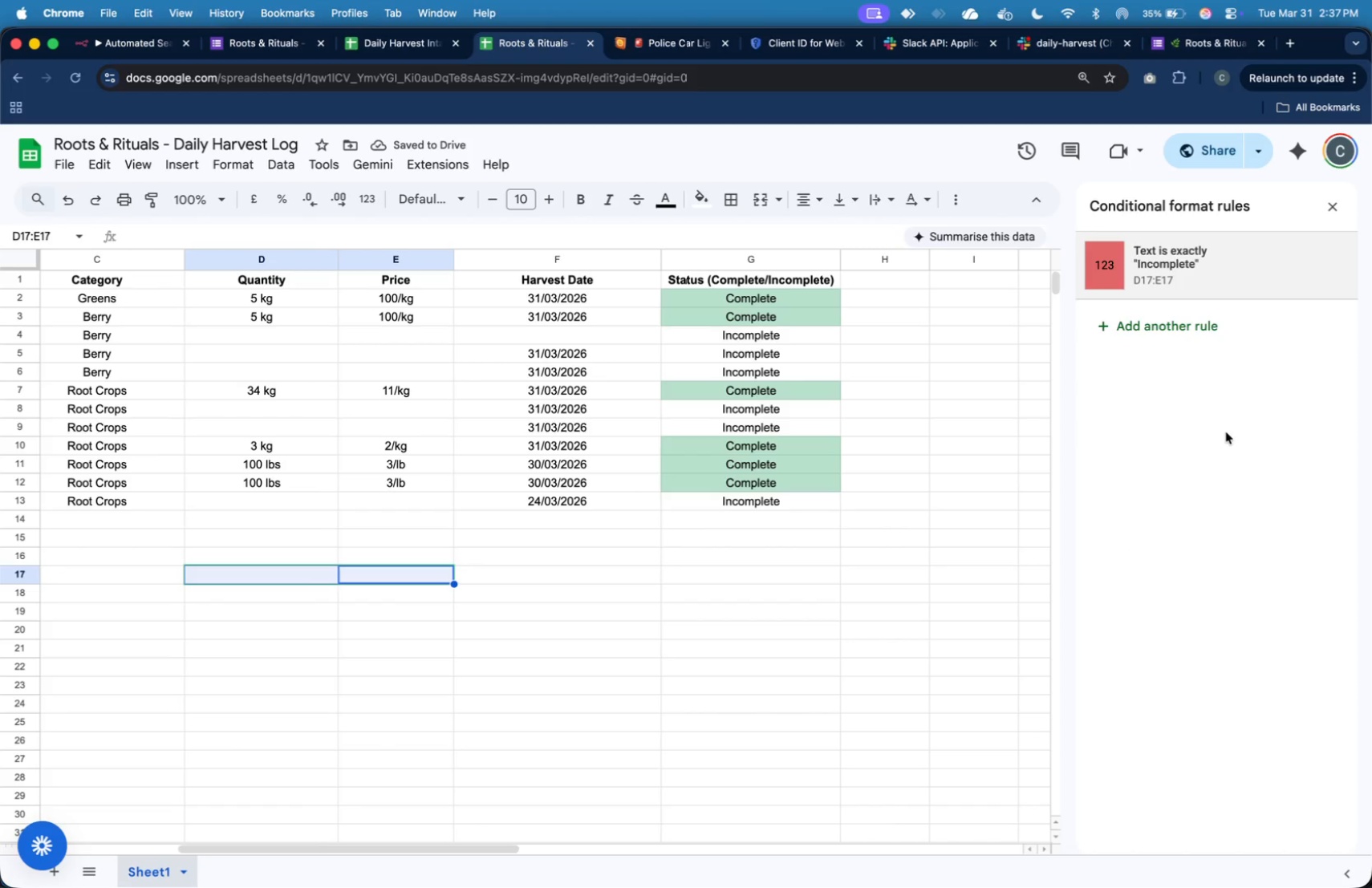 
left_click([813, 256])
 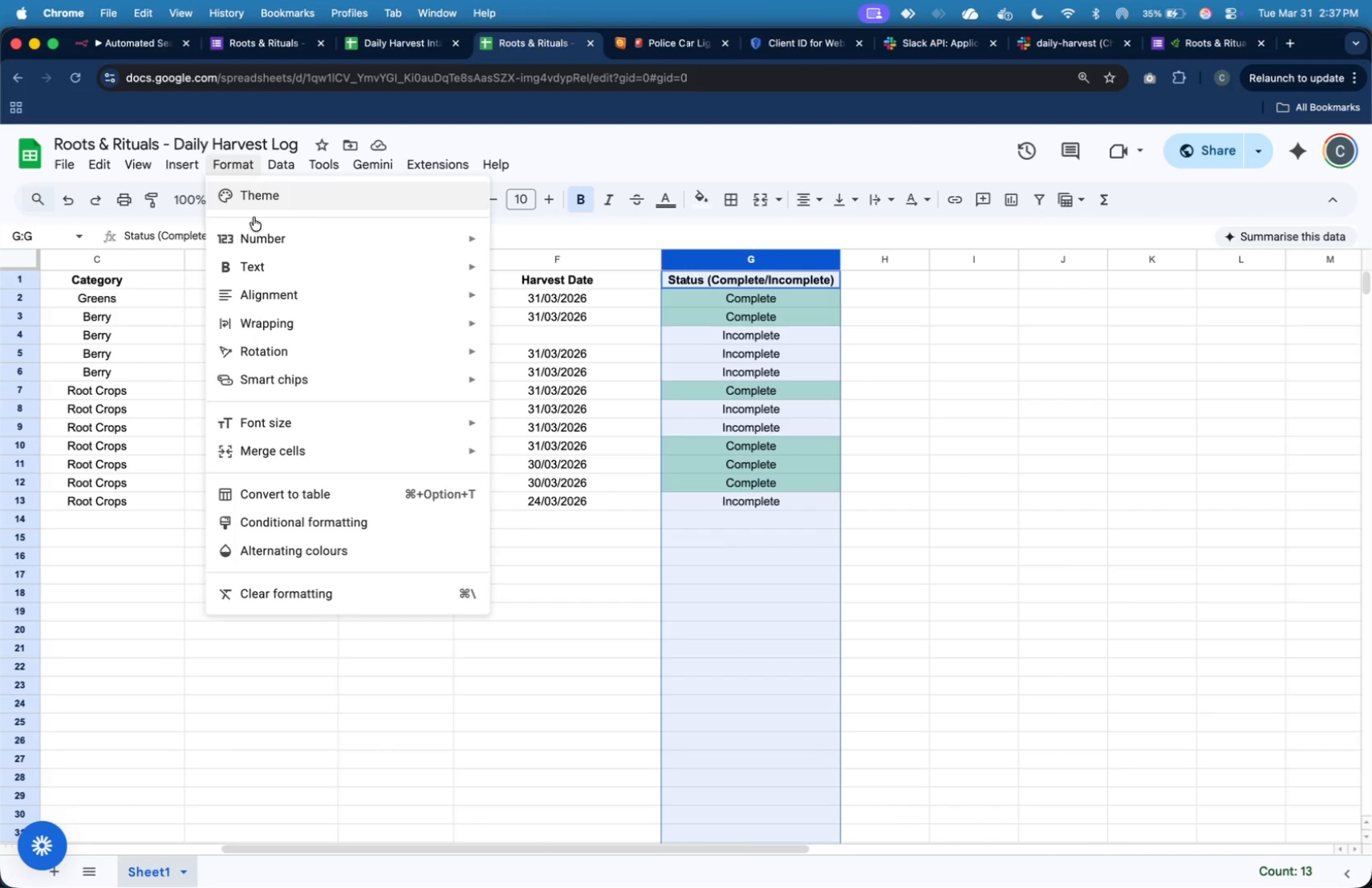 
left_click([406, 516])
 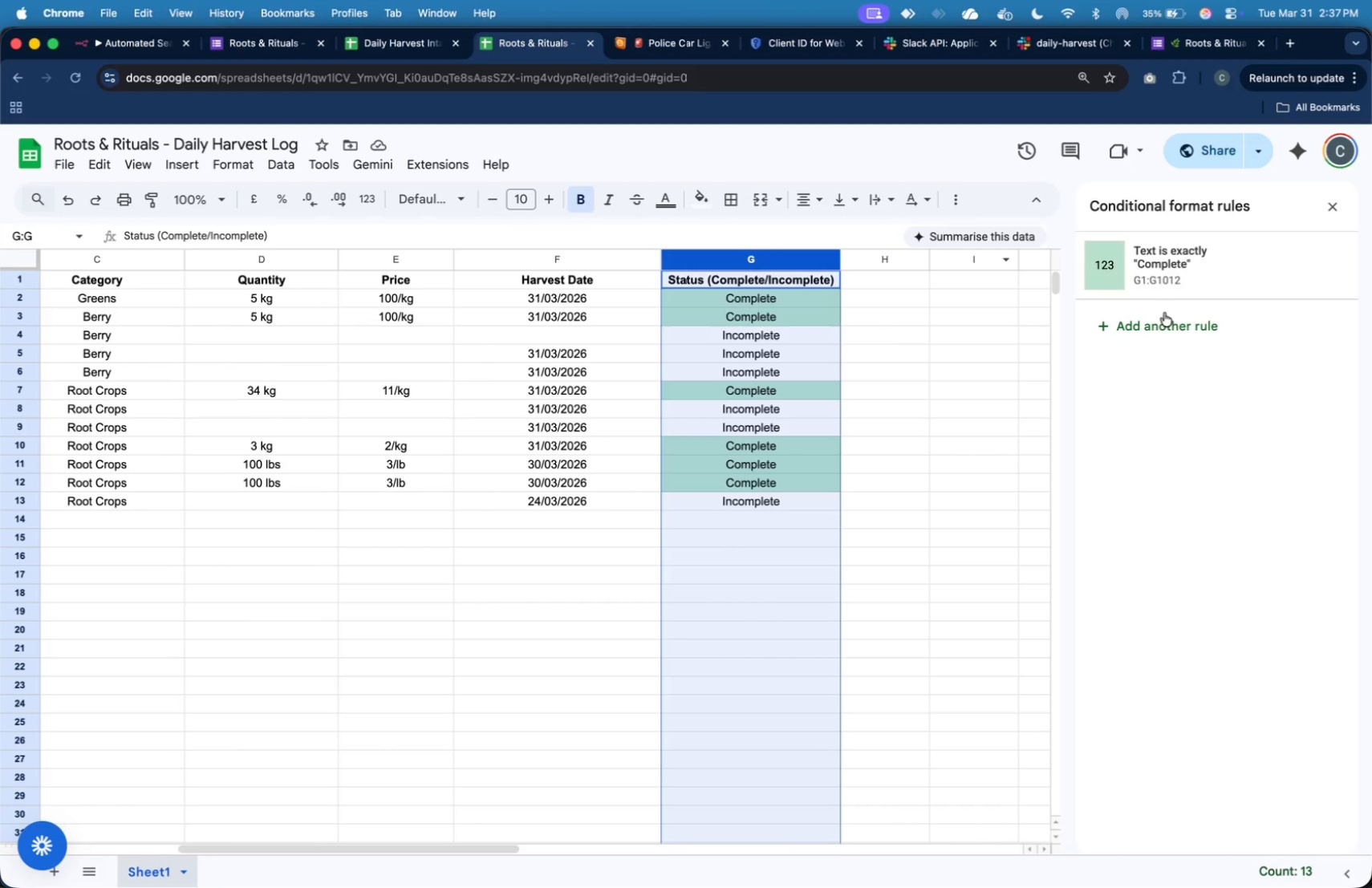 
left_click([1172, 325])
 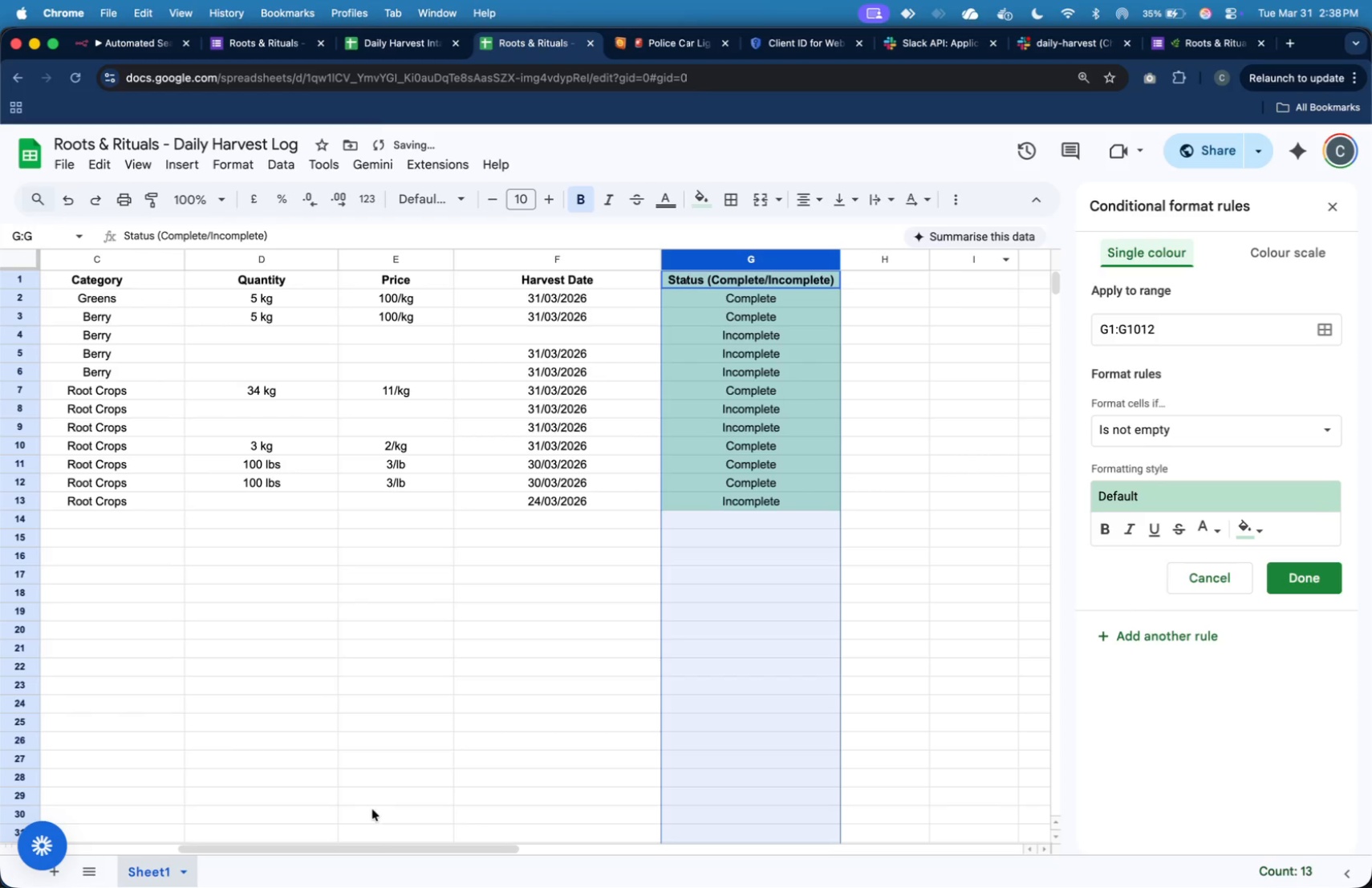 
left_click_drag(start_coordinate=[383, 848], to_coordinate=[425, 822])
 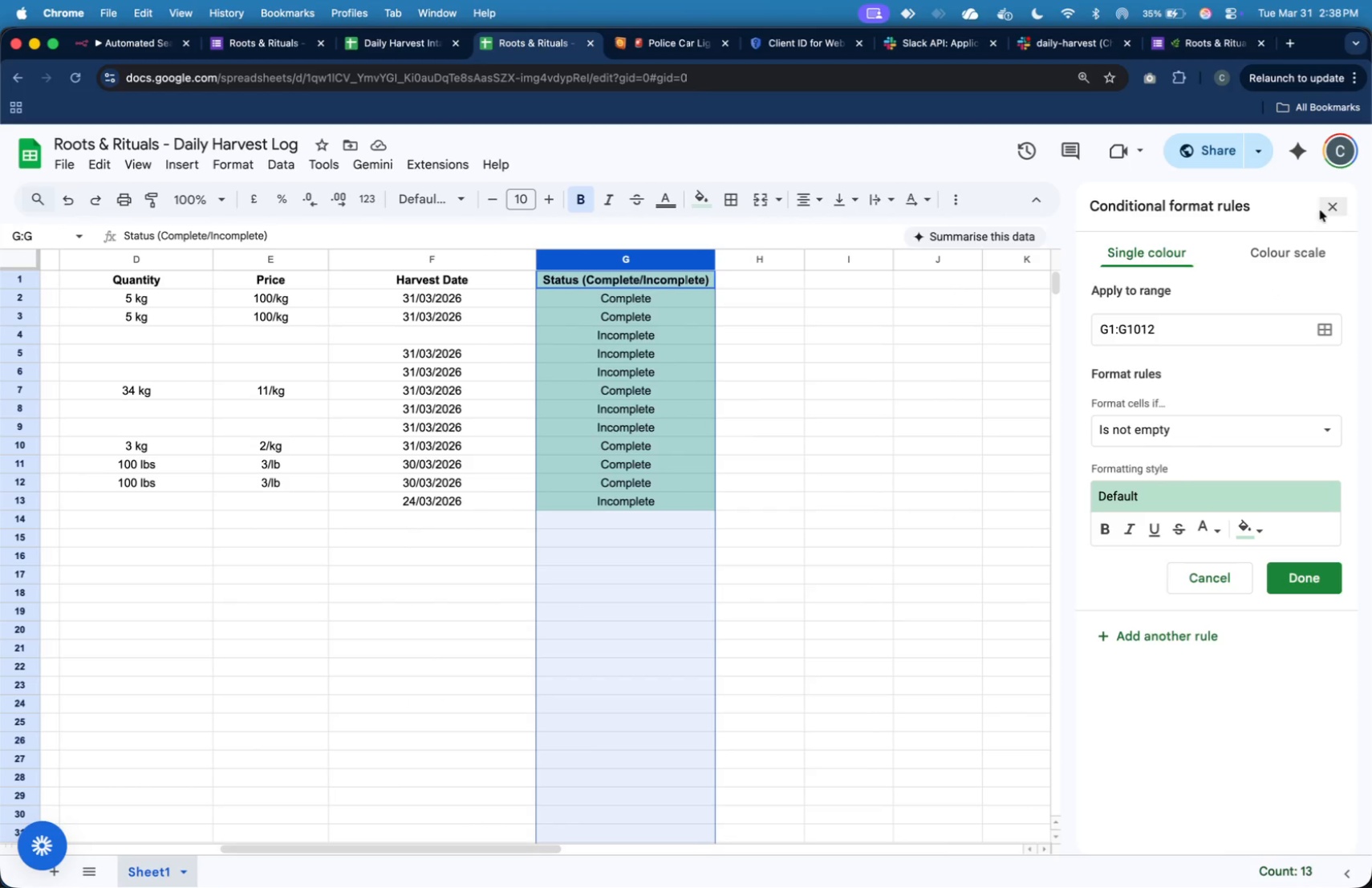 
wait(8.8)
 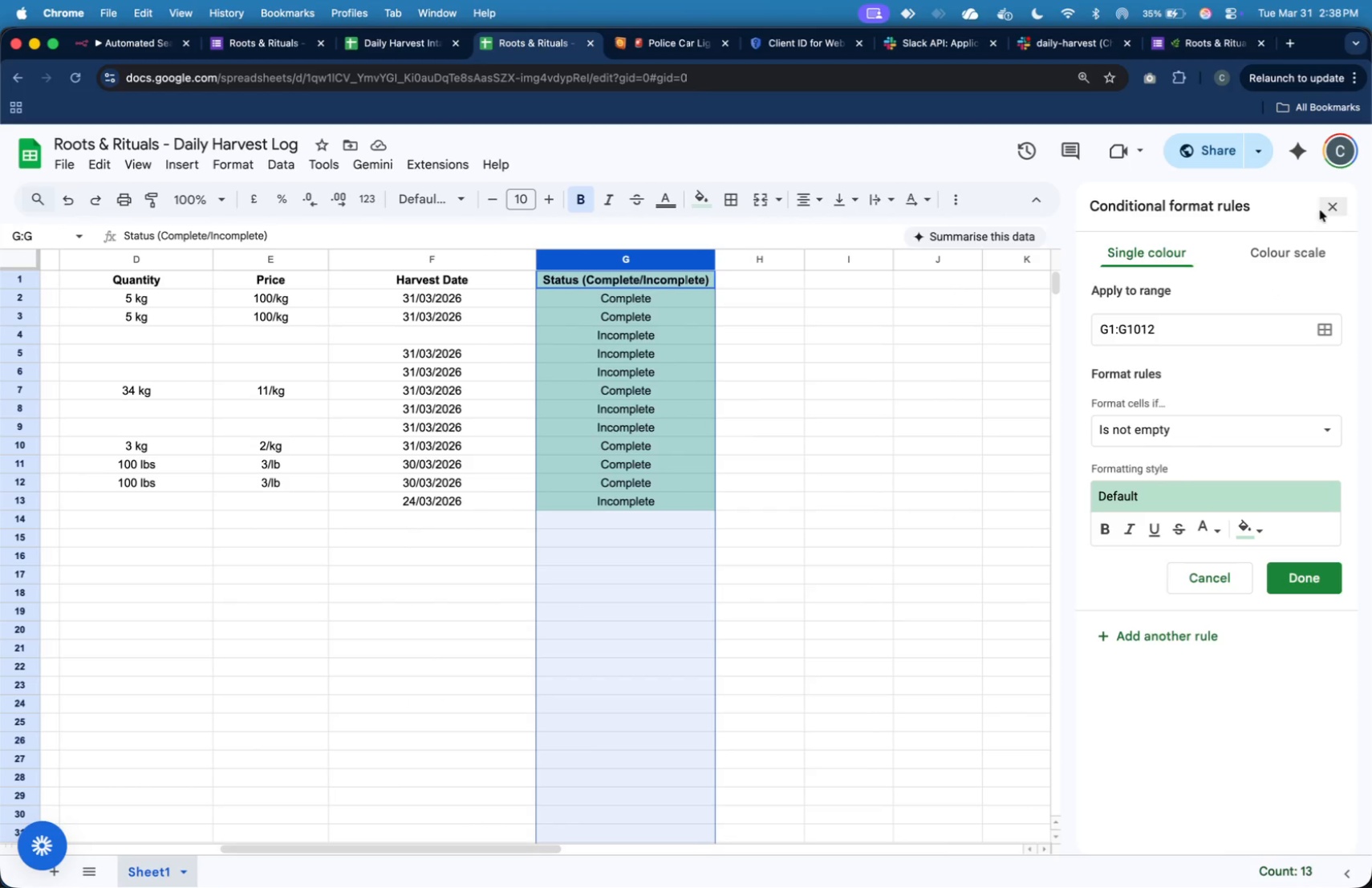 
left_click([434, 533])
 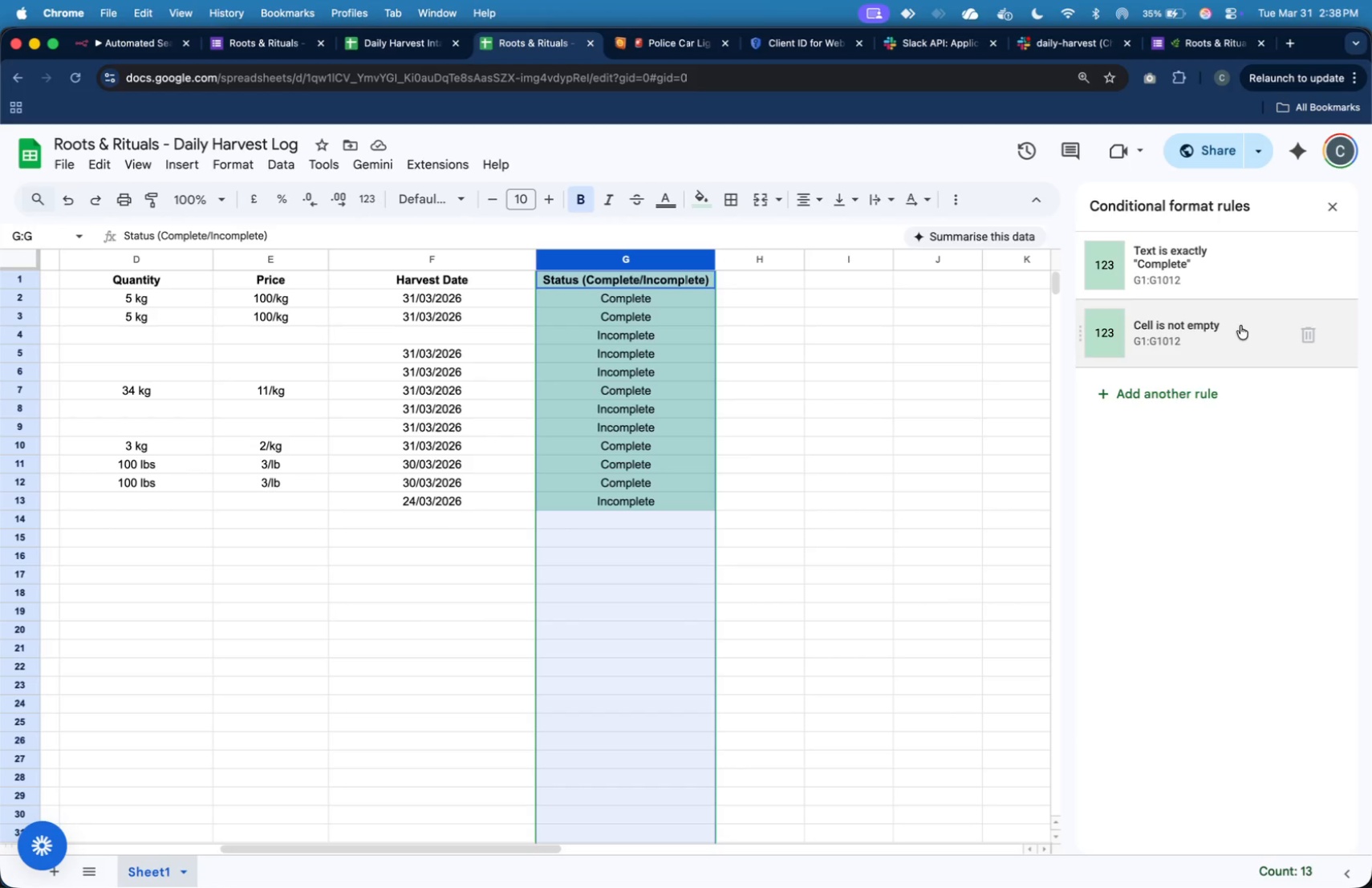 
left_click([1313, 329])
 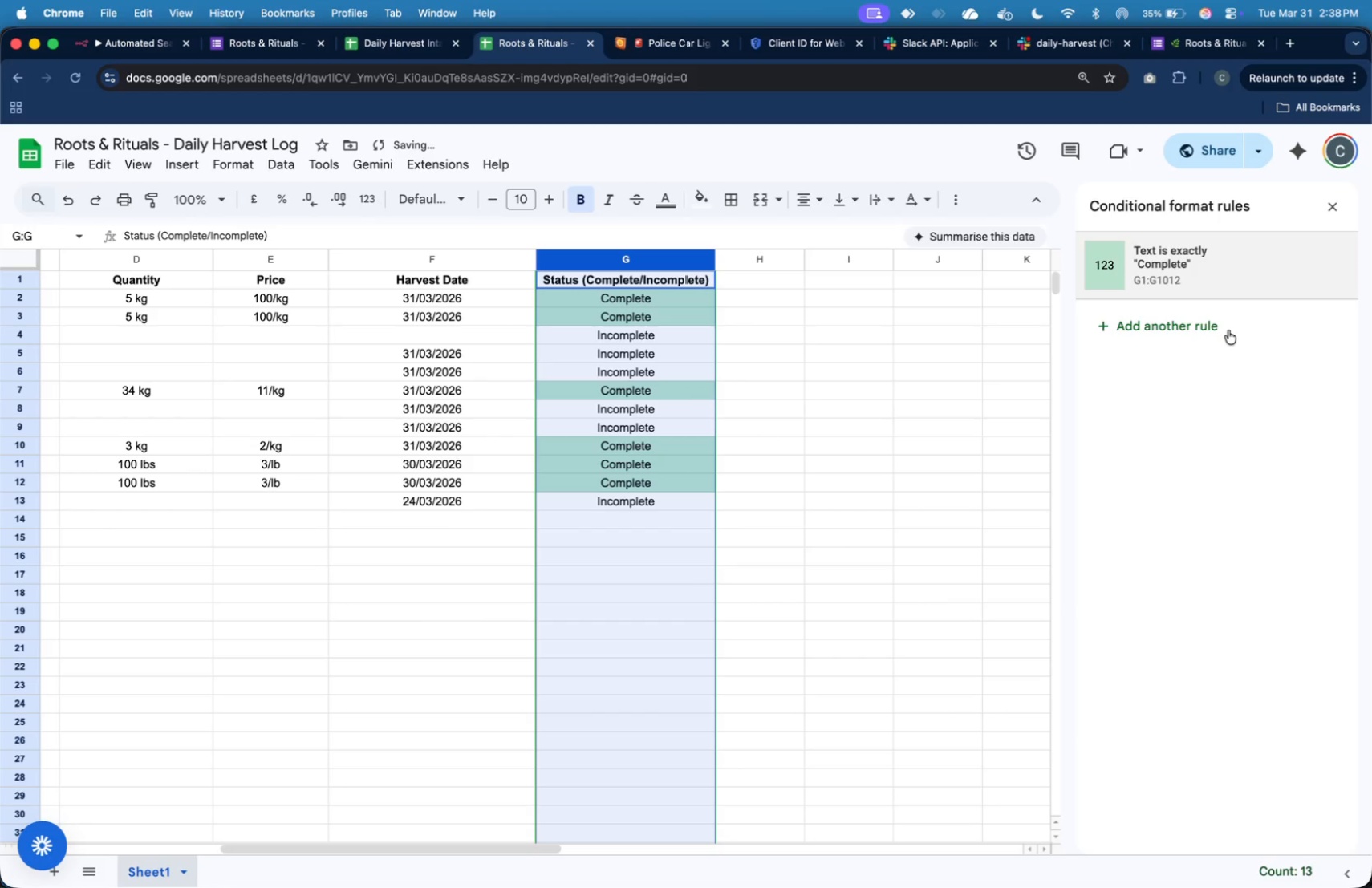 
left_click([1199, 328])
 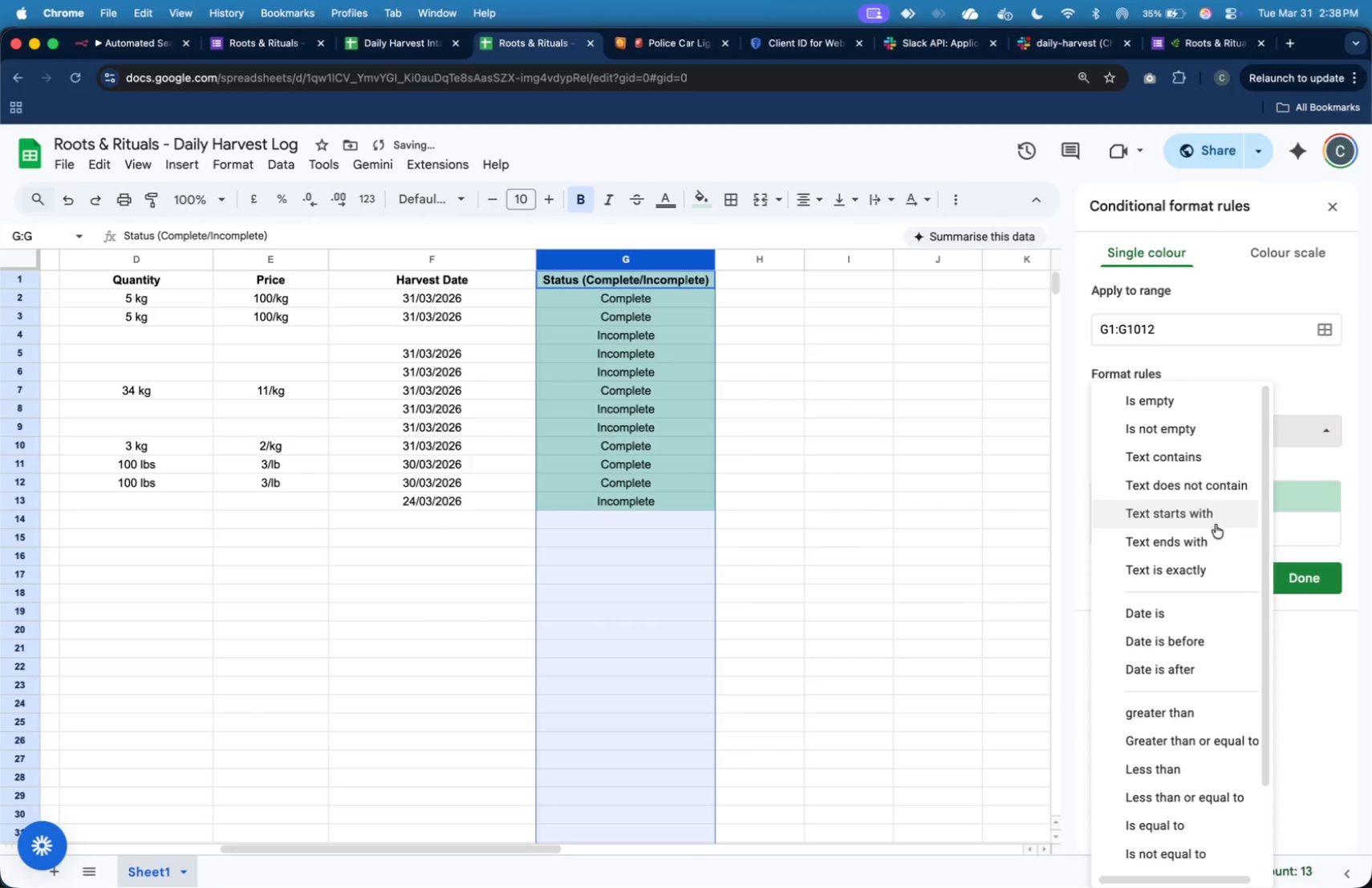 
left_click([1215, 578])
 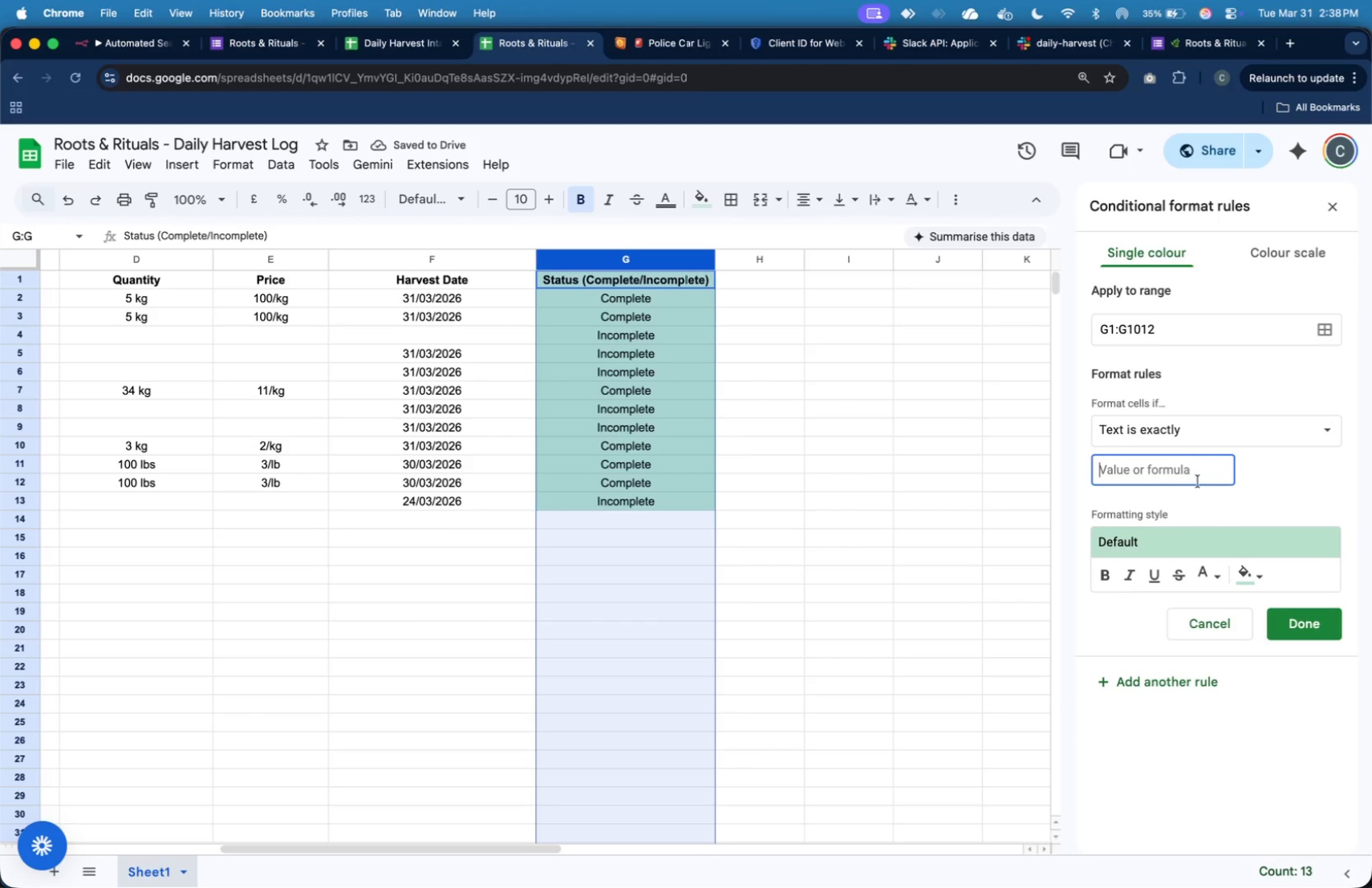 
type(Incomplete)
 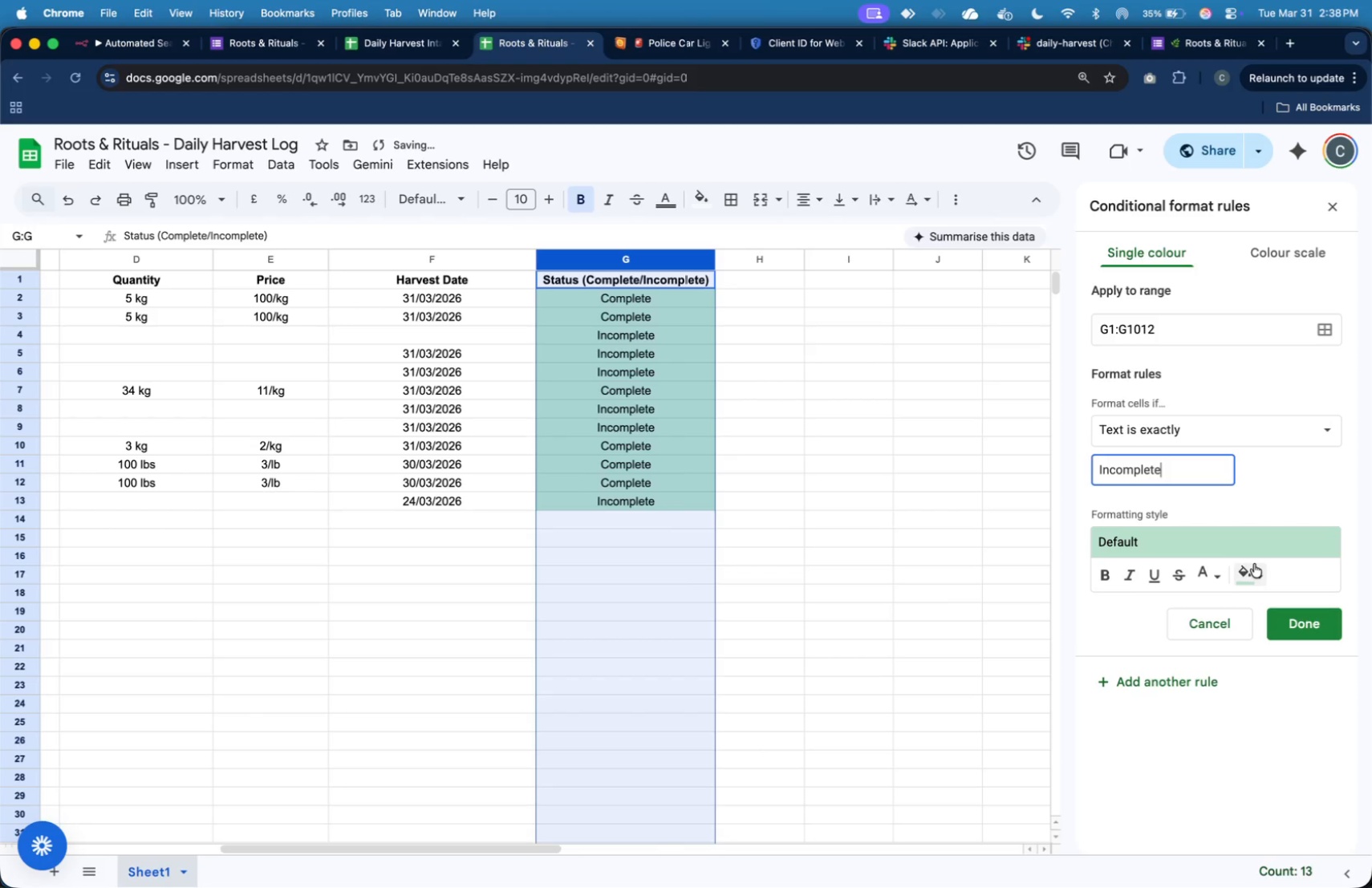 
left_click([1254, 569])
 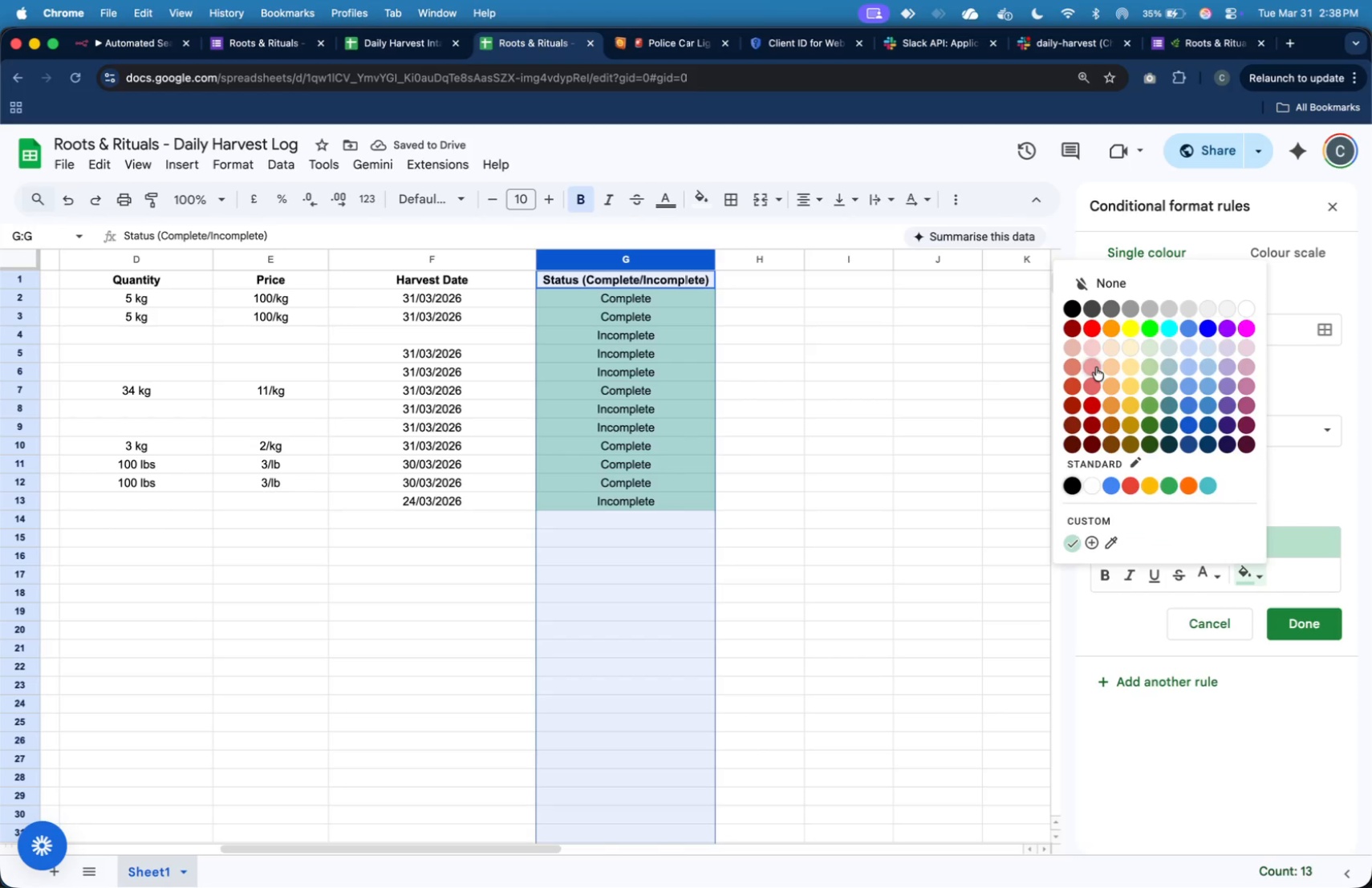 
left_click([1096, 365])
 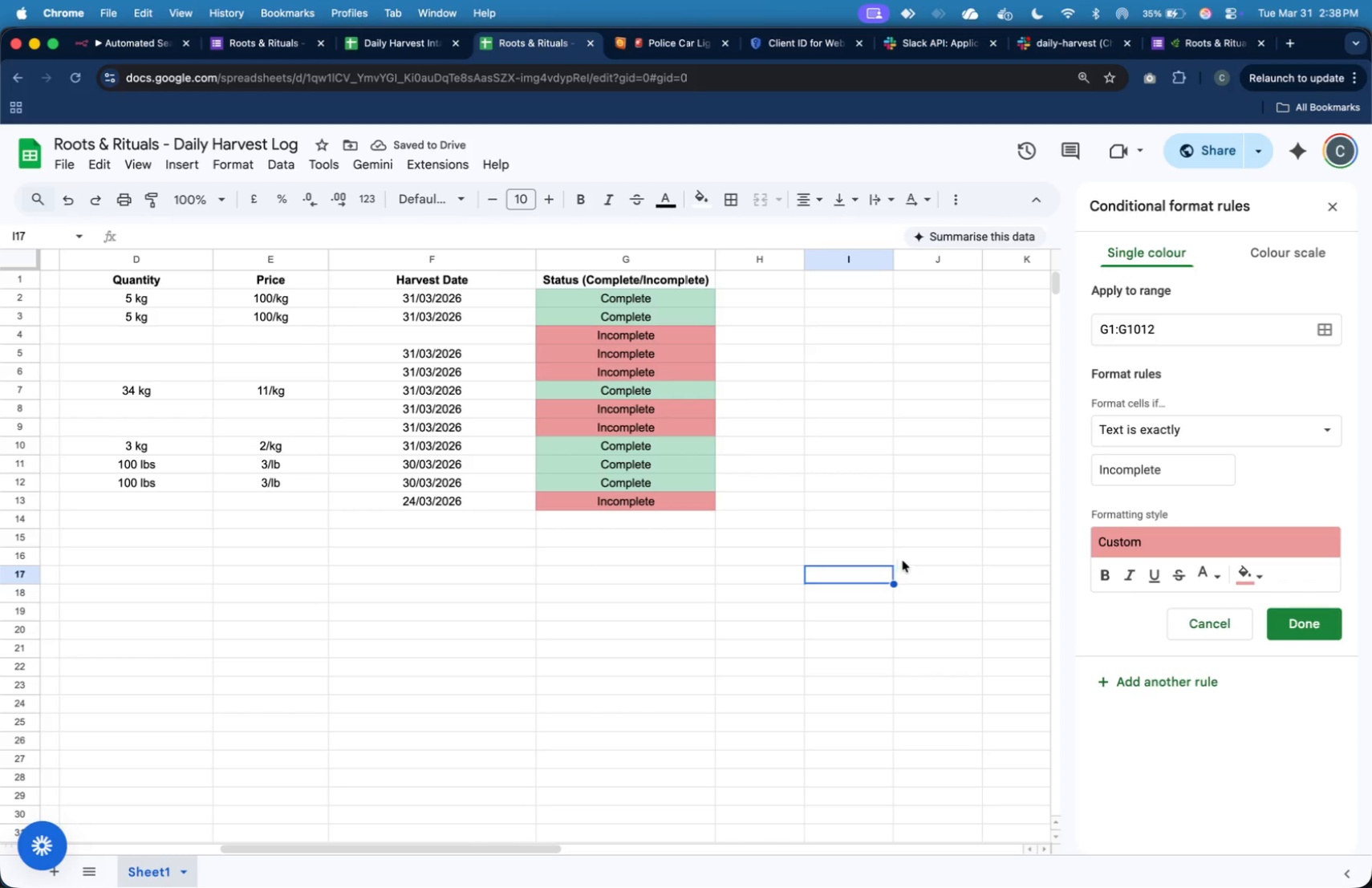 
left_click([1290, 624])
 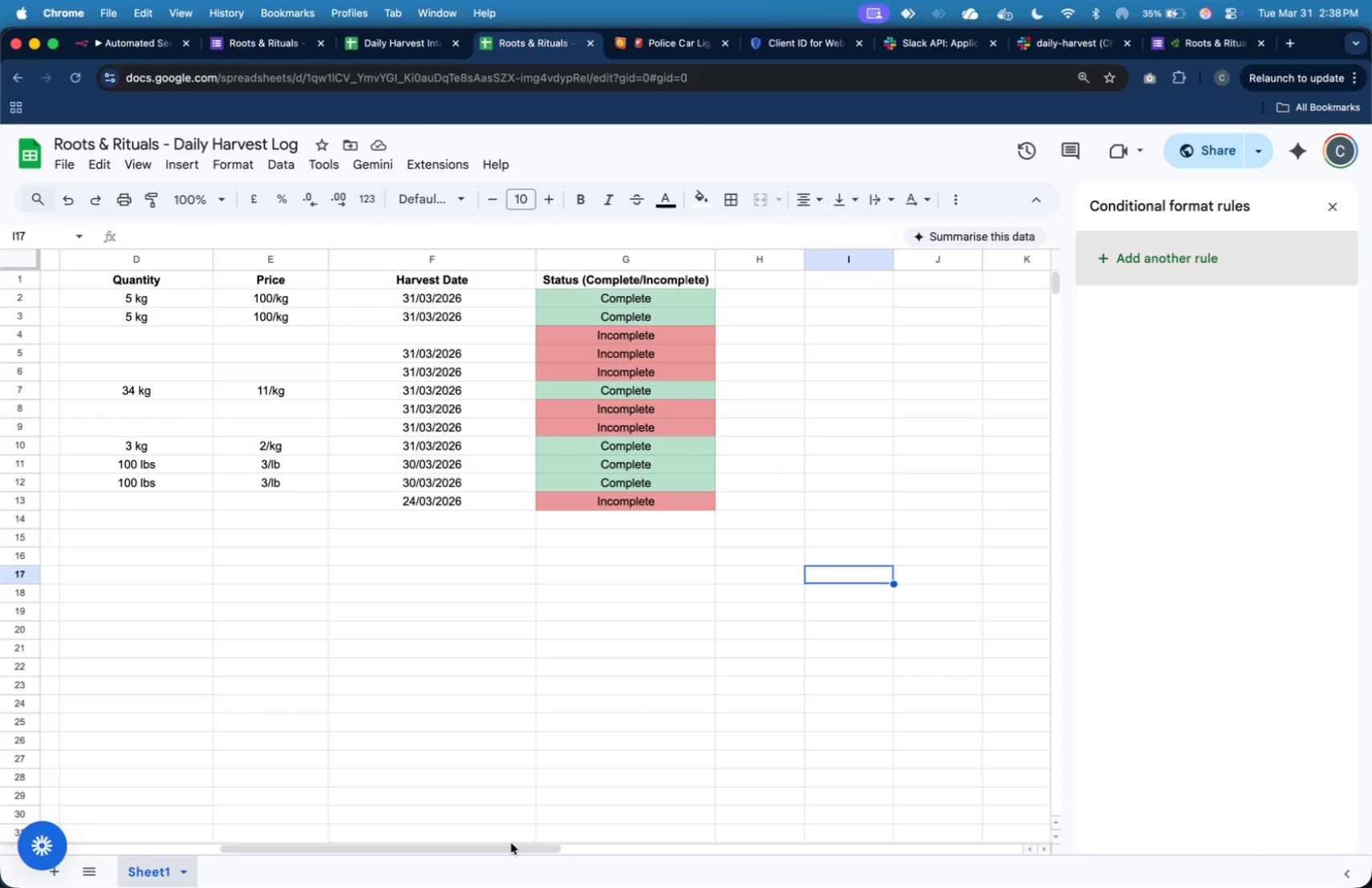 
left_click_drag(start_coordinate=[530, 845], to_coordinate=[325, 808])
 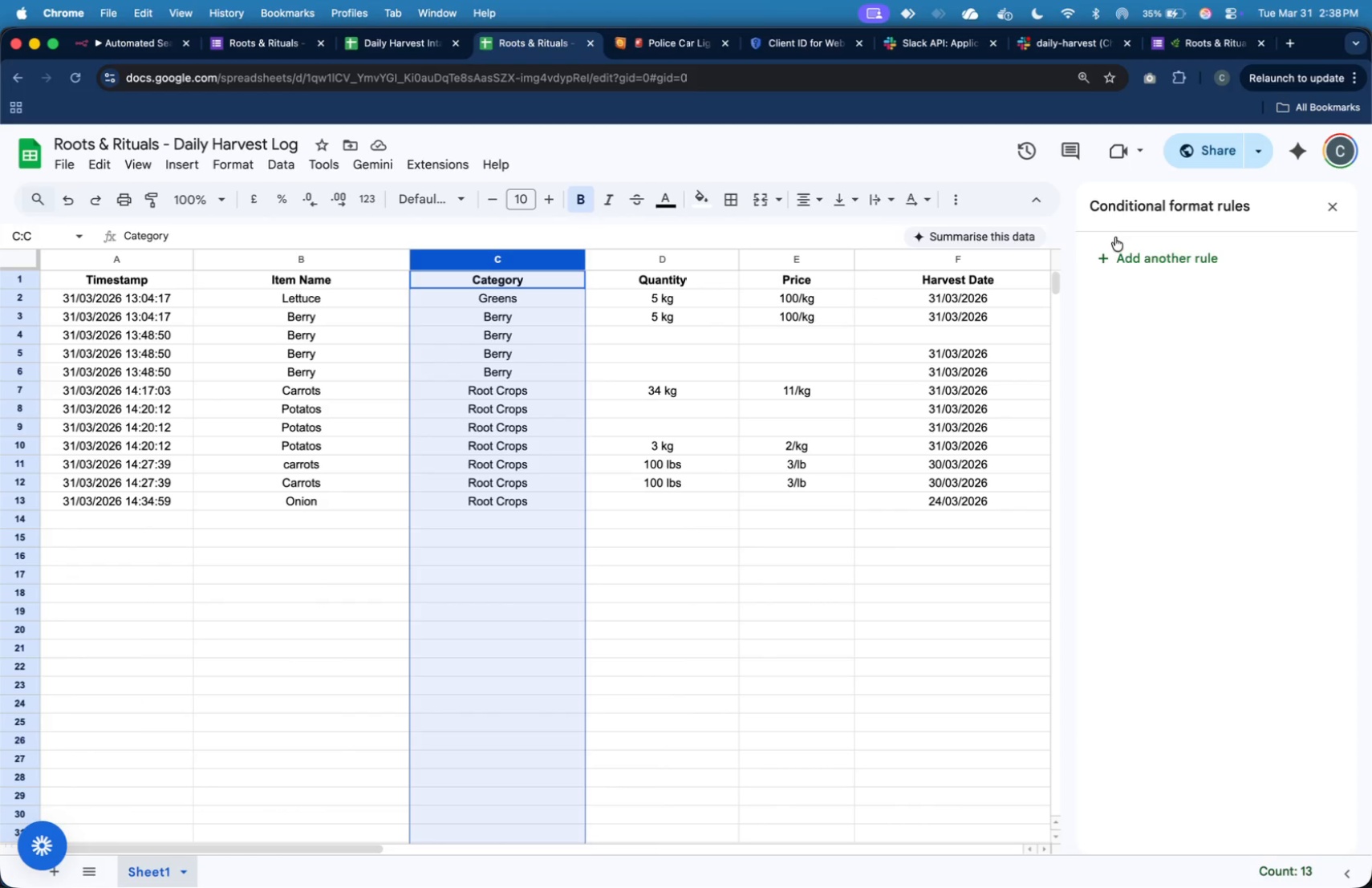 
left_click([1132, 255])
 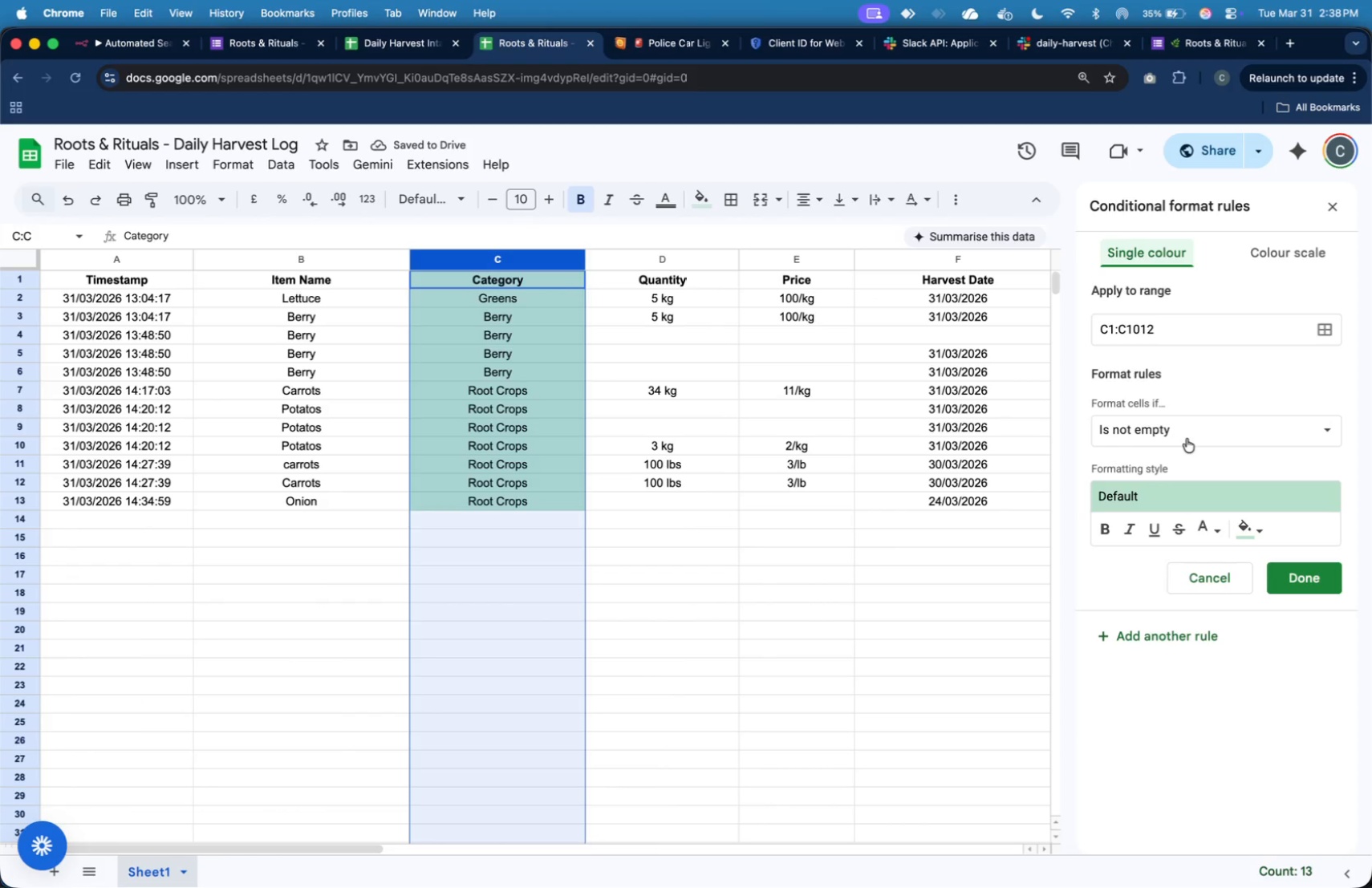 
left_click([1187, 428])
 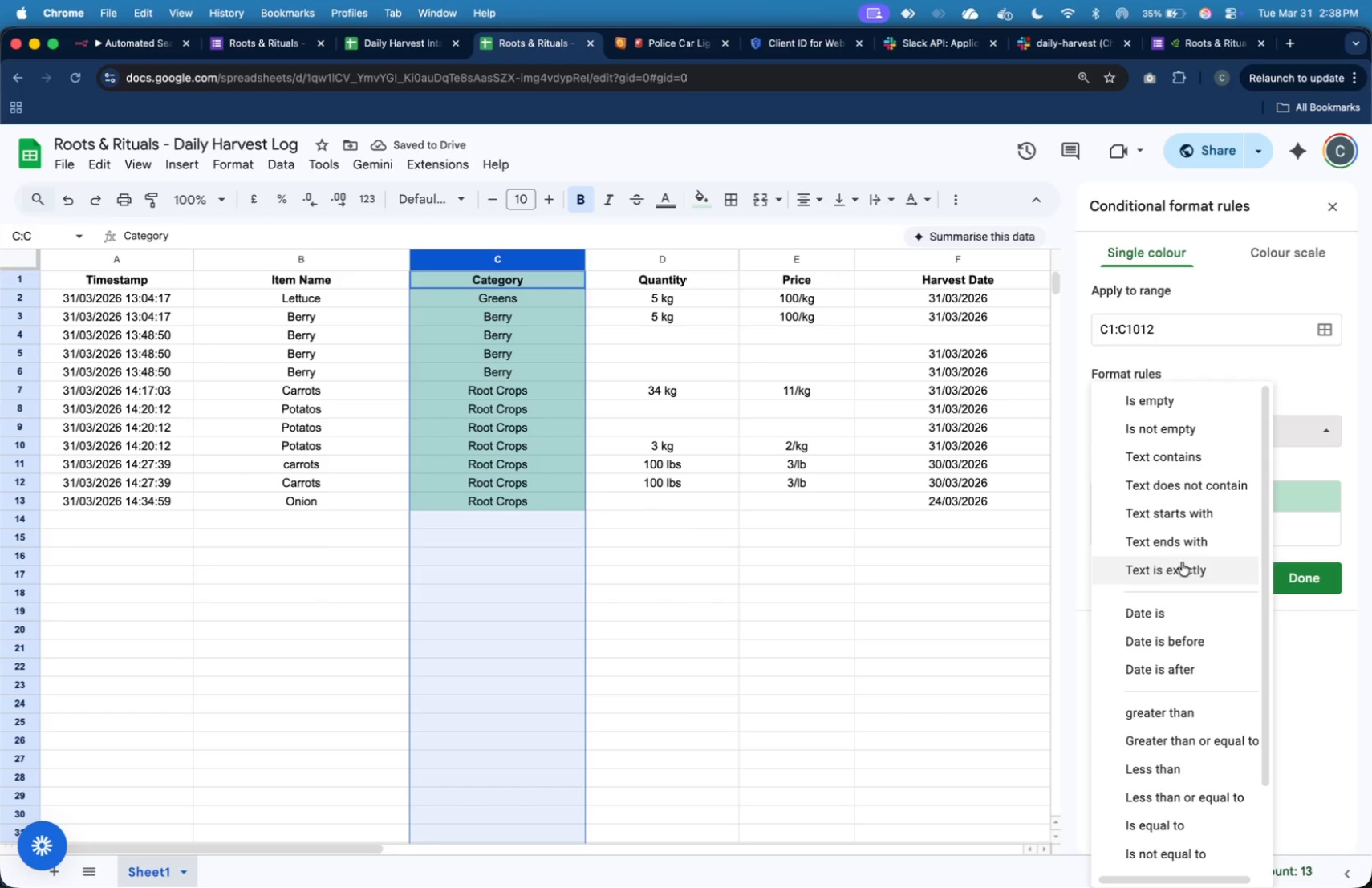 
left_click([1183, 570])
 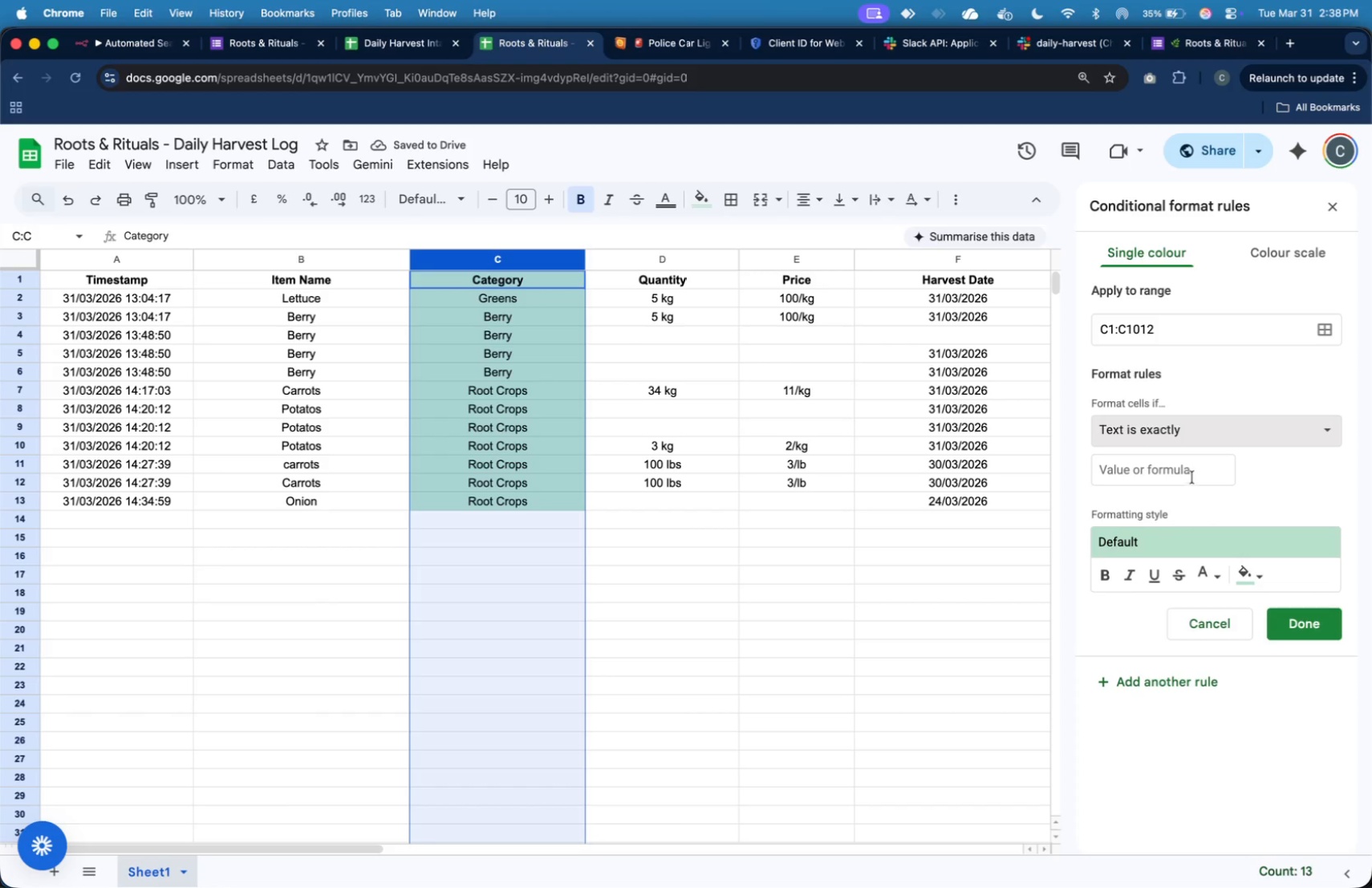 
left_click([1192, 471])
 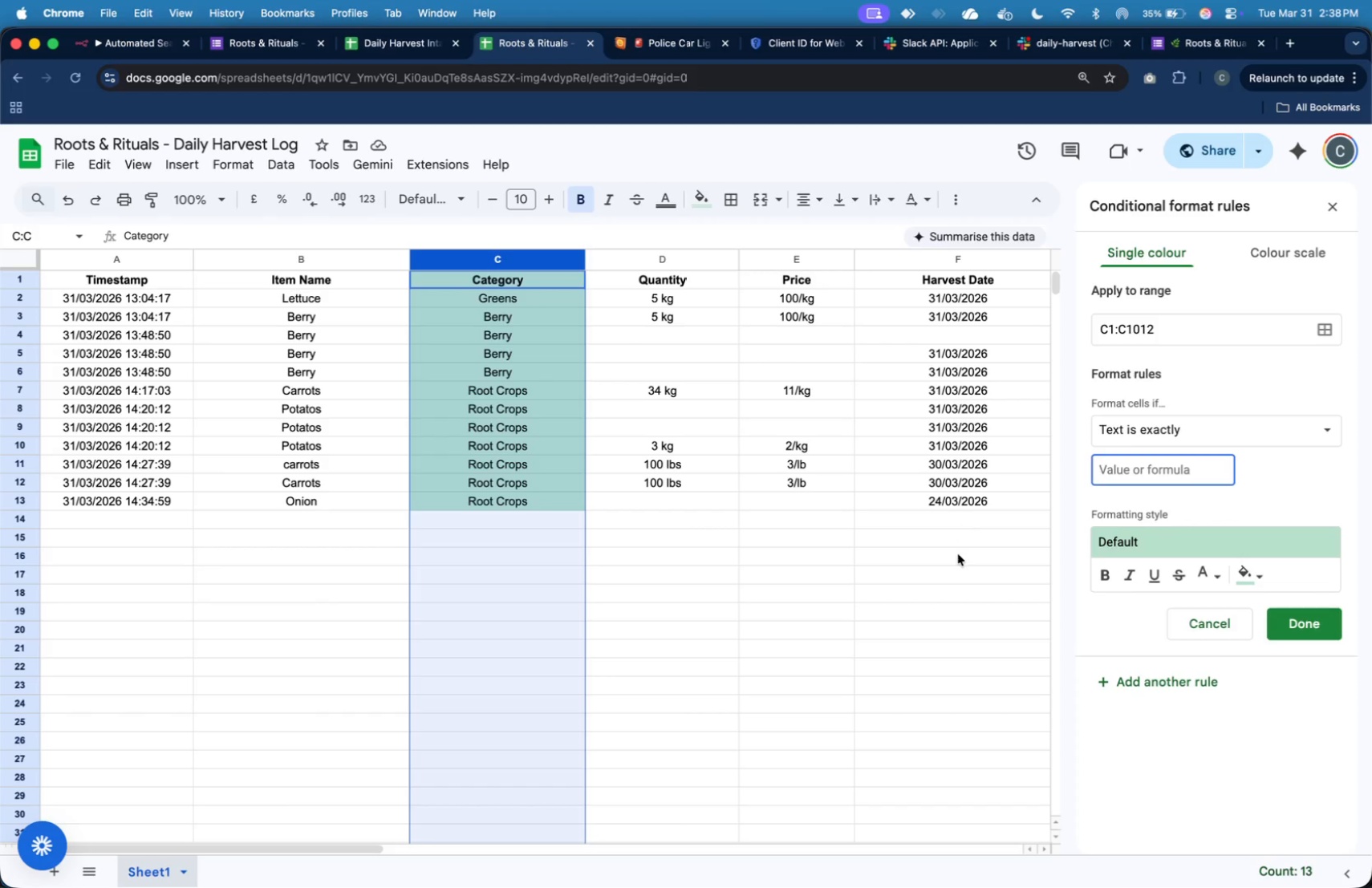 
type(Berry)
 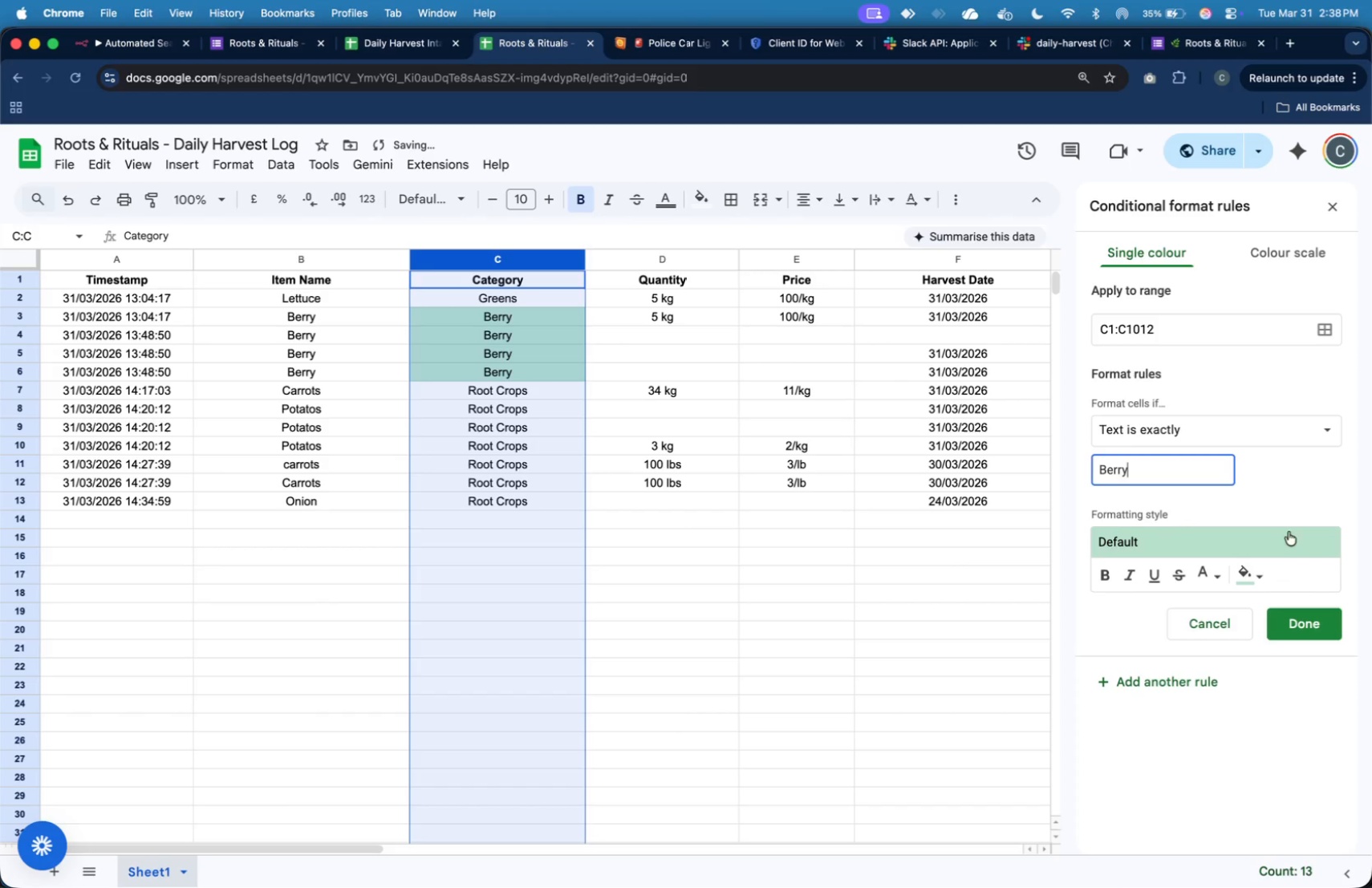 
left_click([1257, 572])
 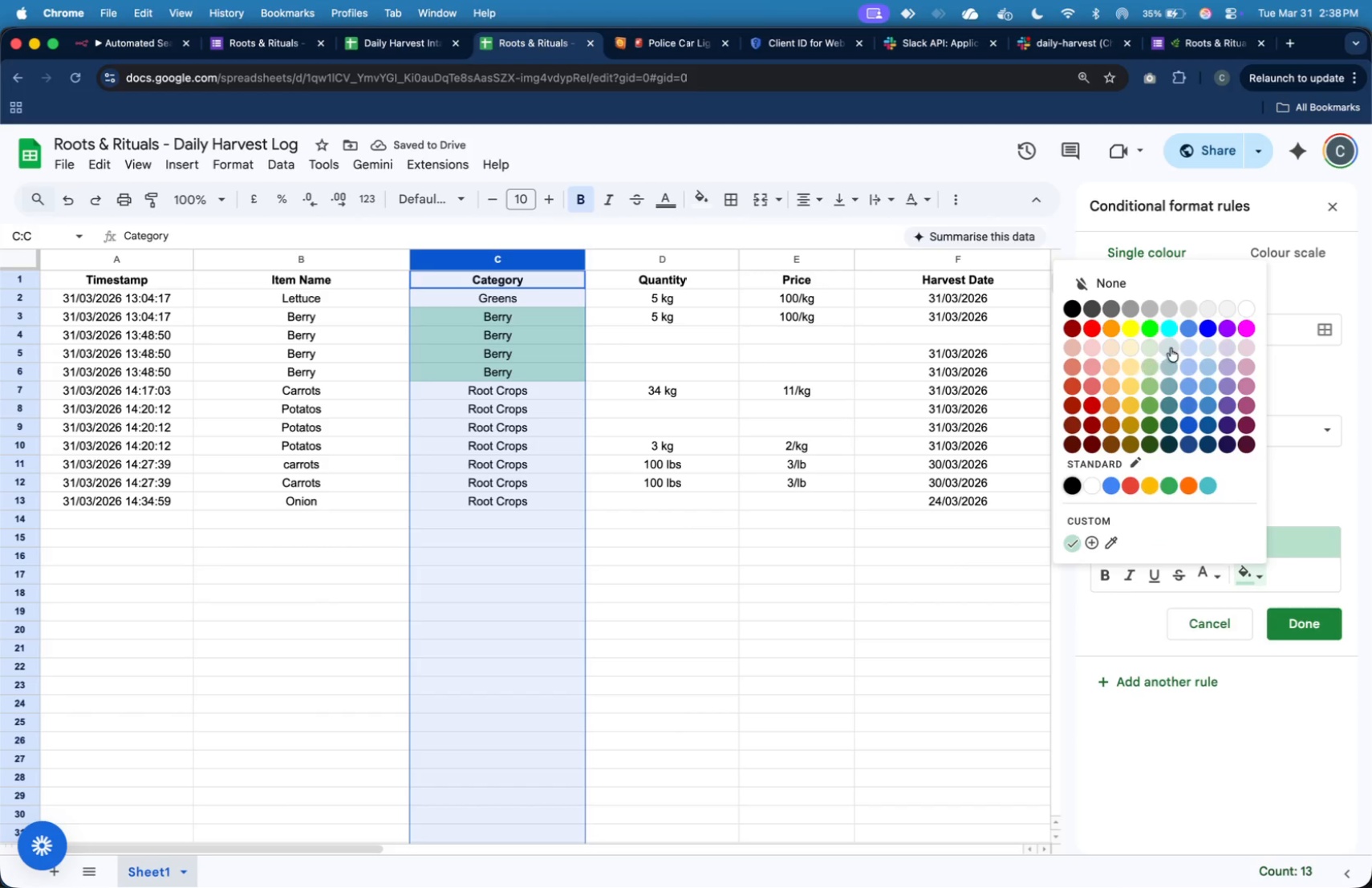 
wait(5.09)
 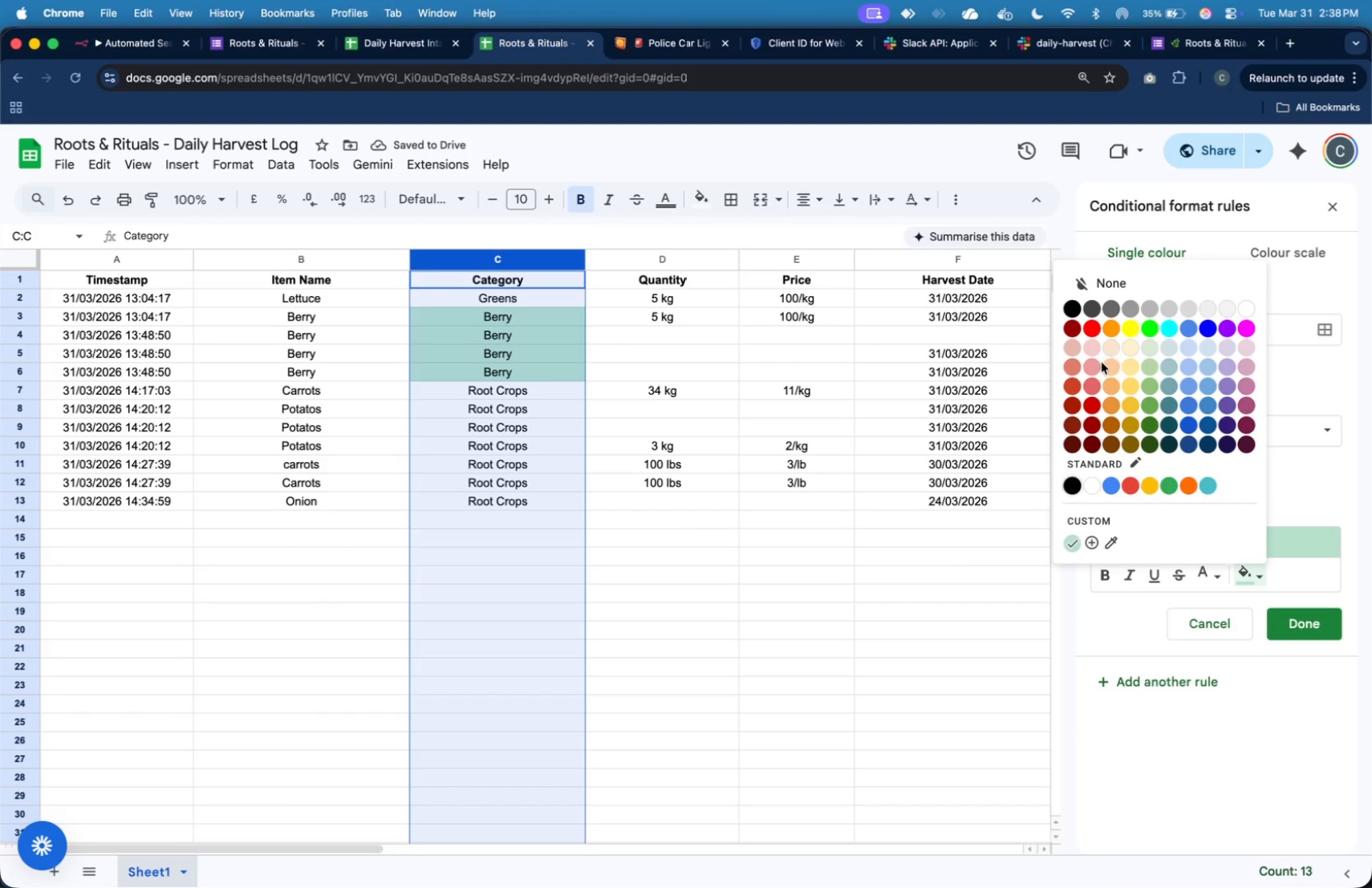 
left_click([1228, 366])
 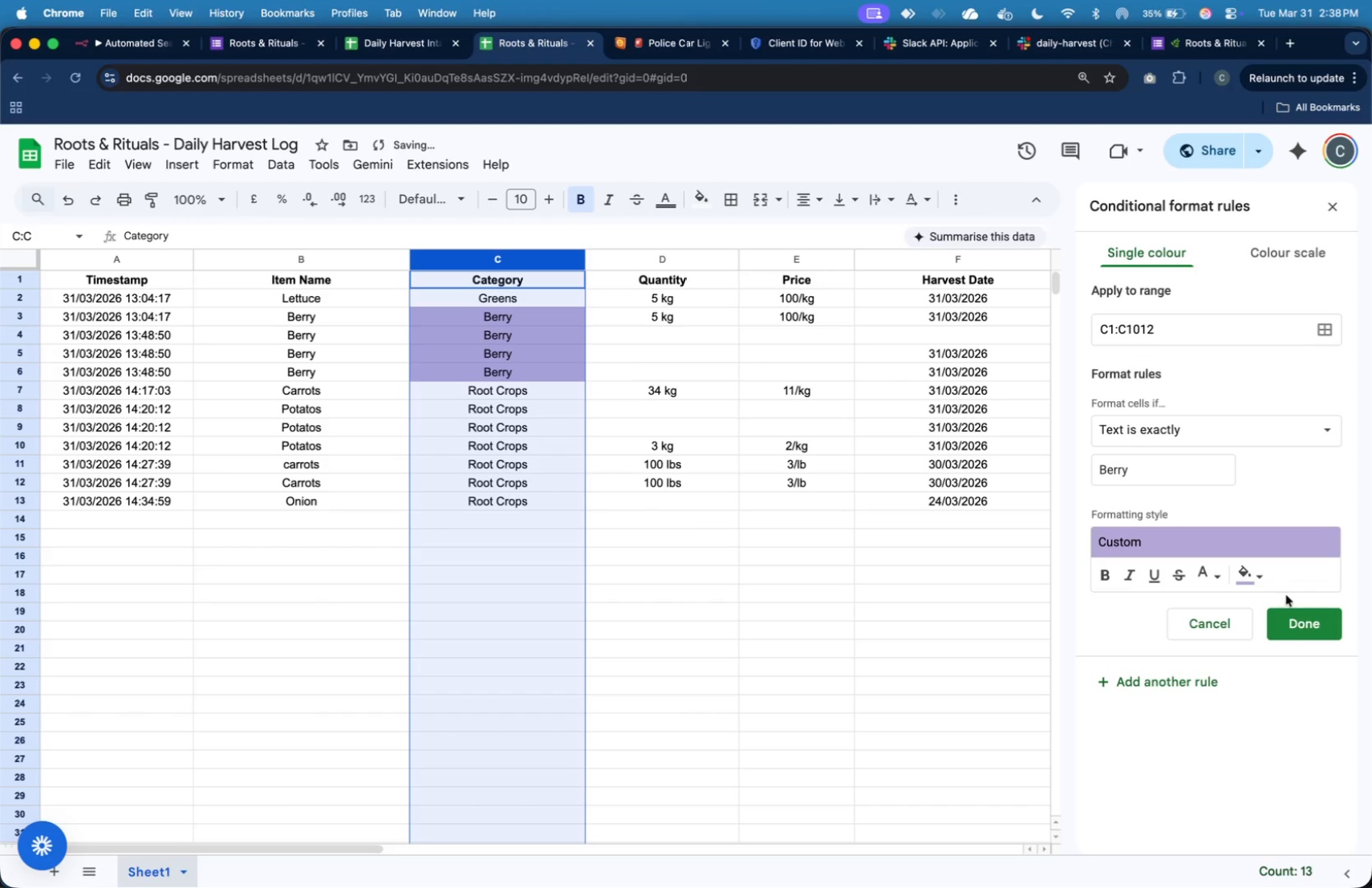 
left_click([1293, 615])
 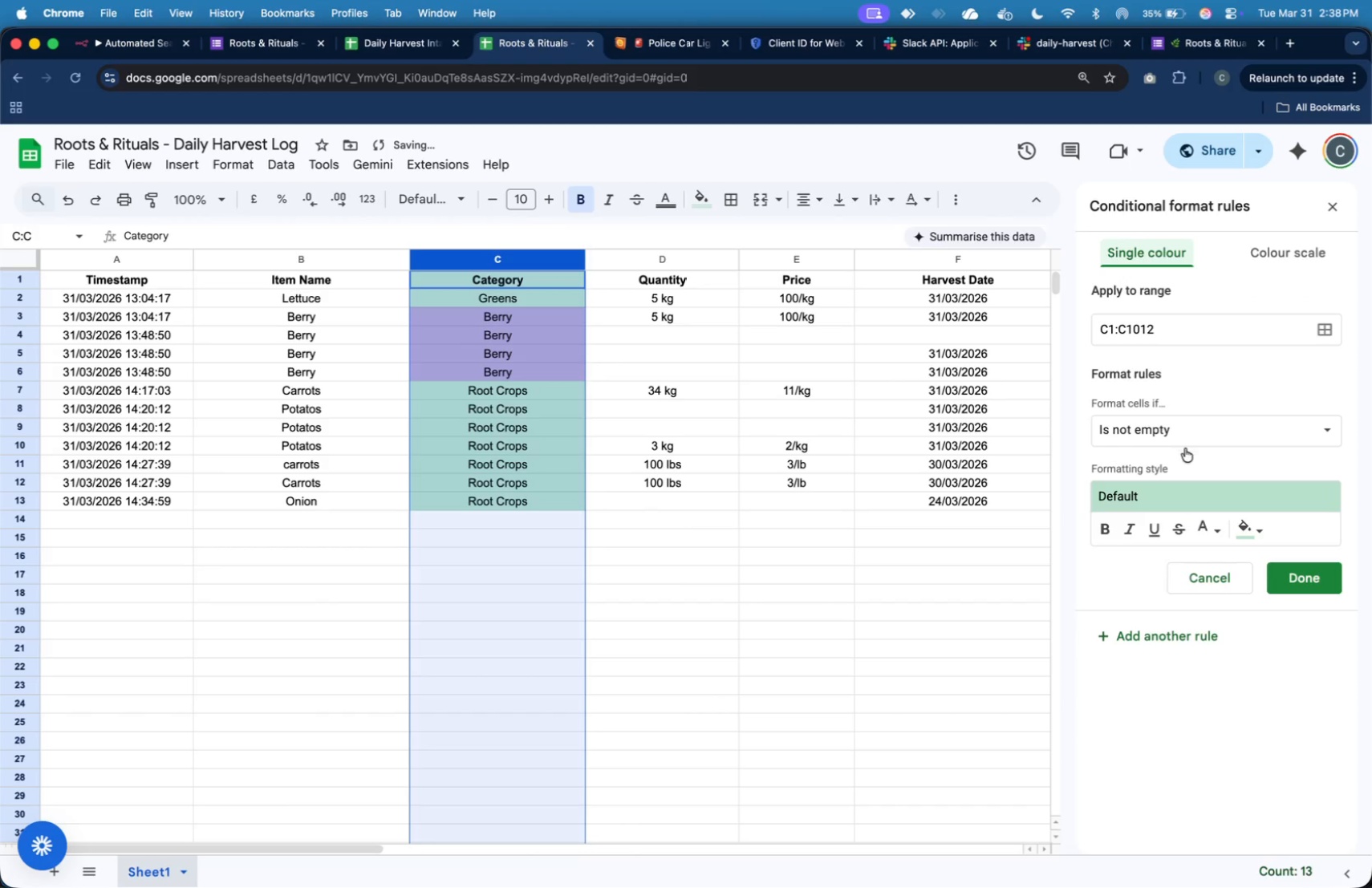 
mouse_move([1234, 422])
 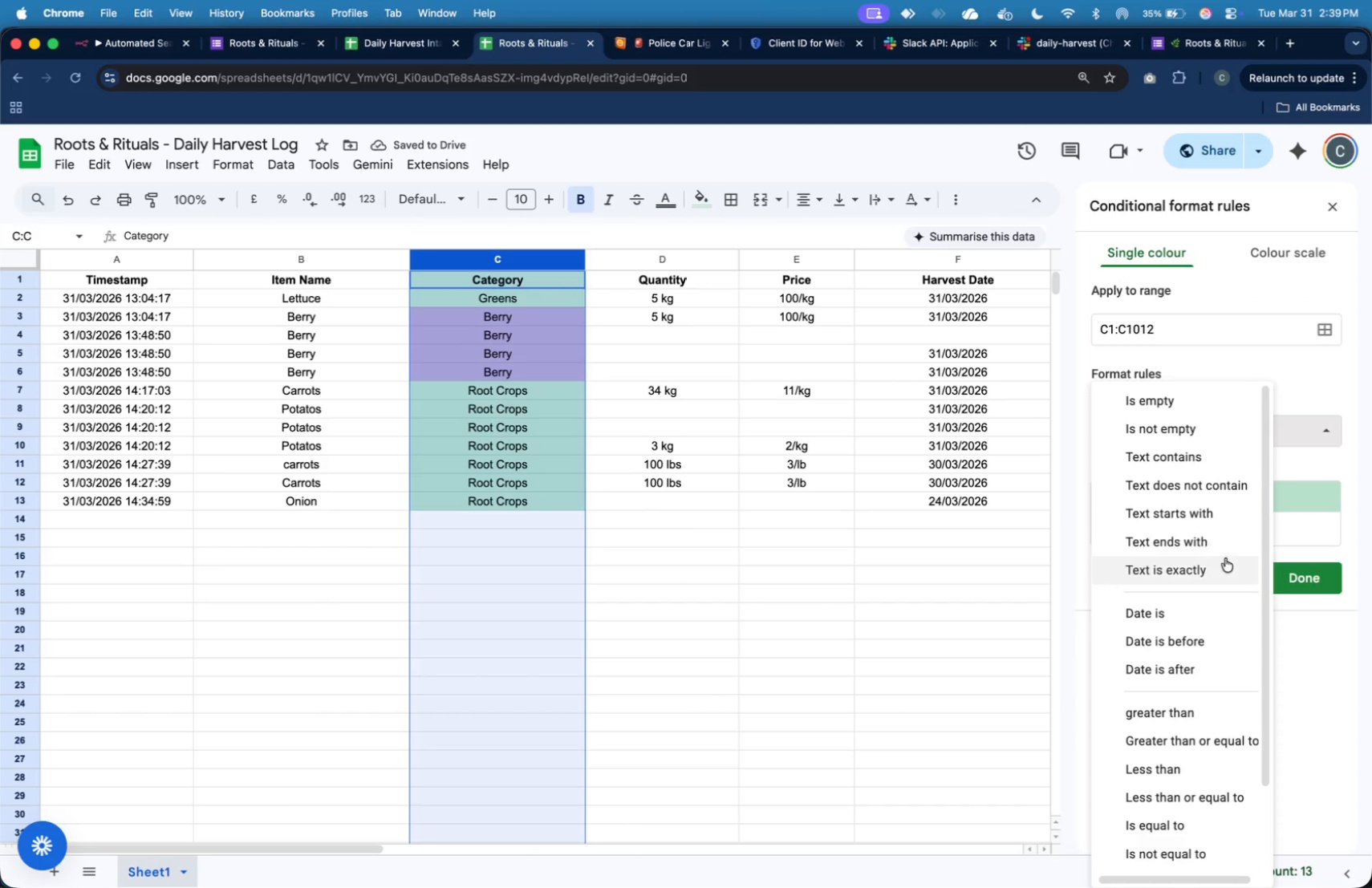 
left_click([1227, 562])
 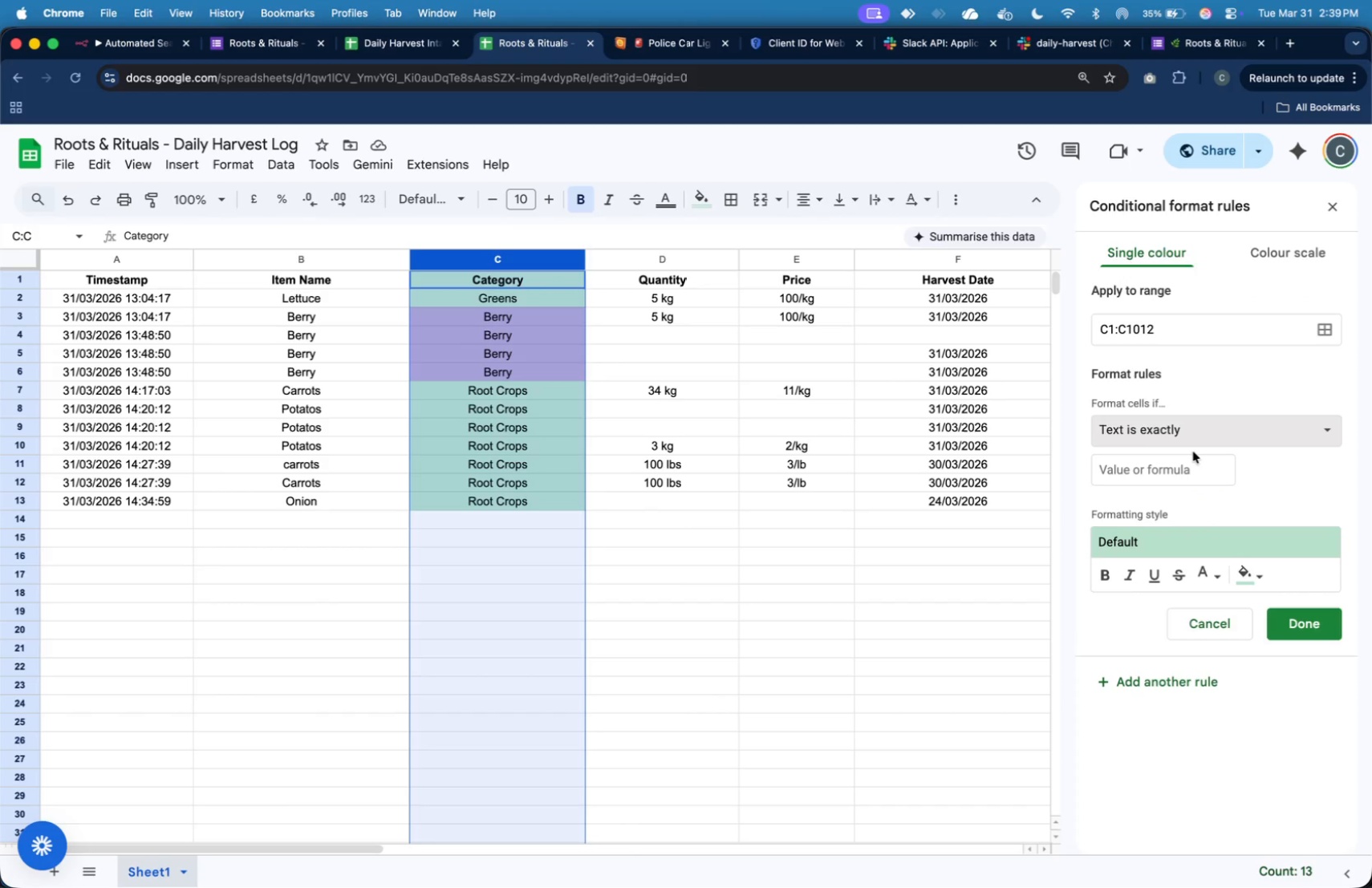 
left_click([1199, 468])
 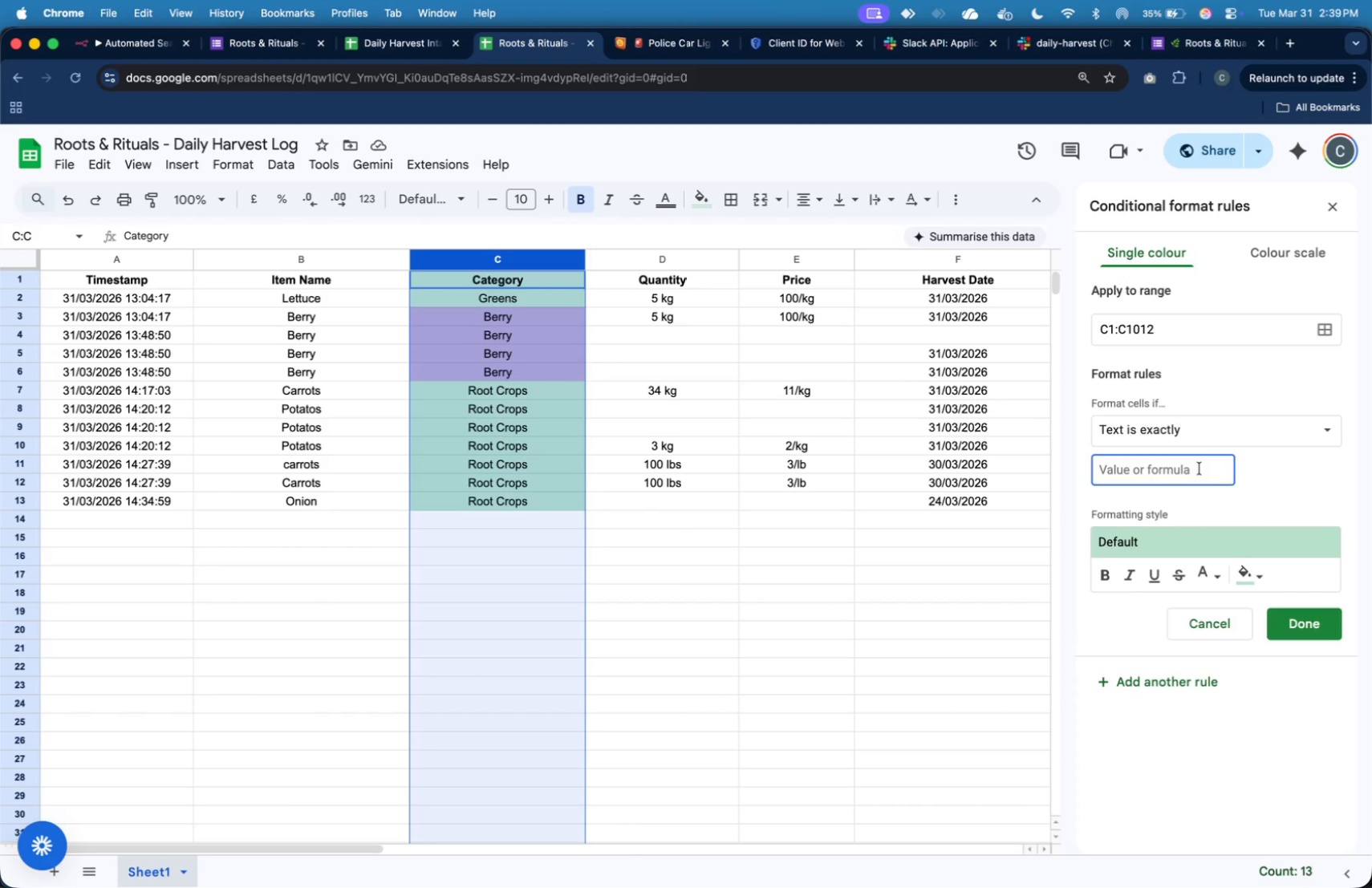 
type(Root Crops)
 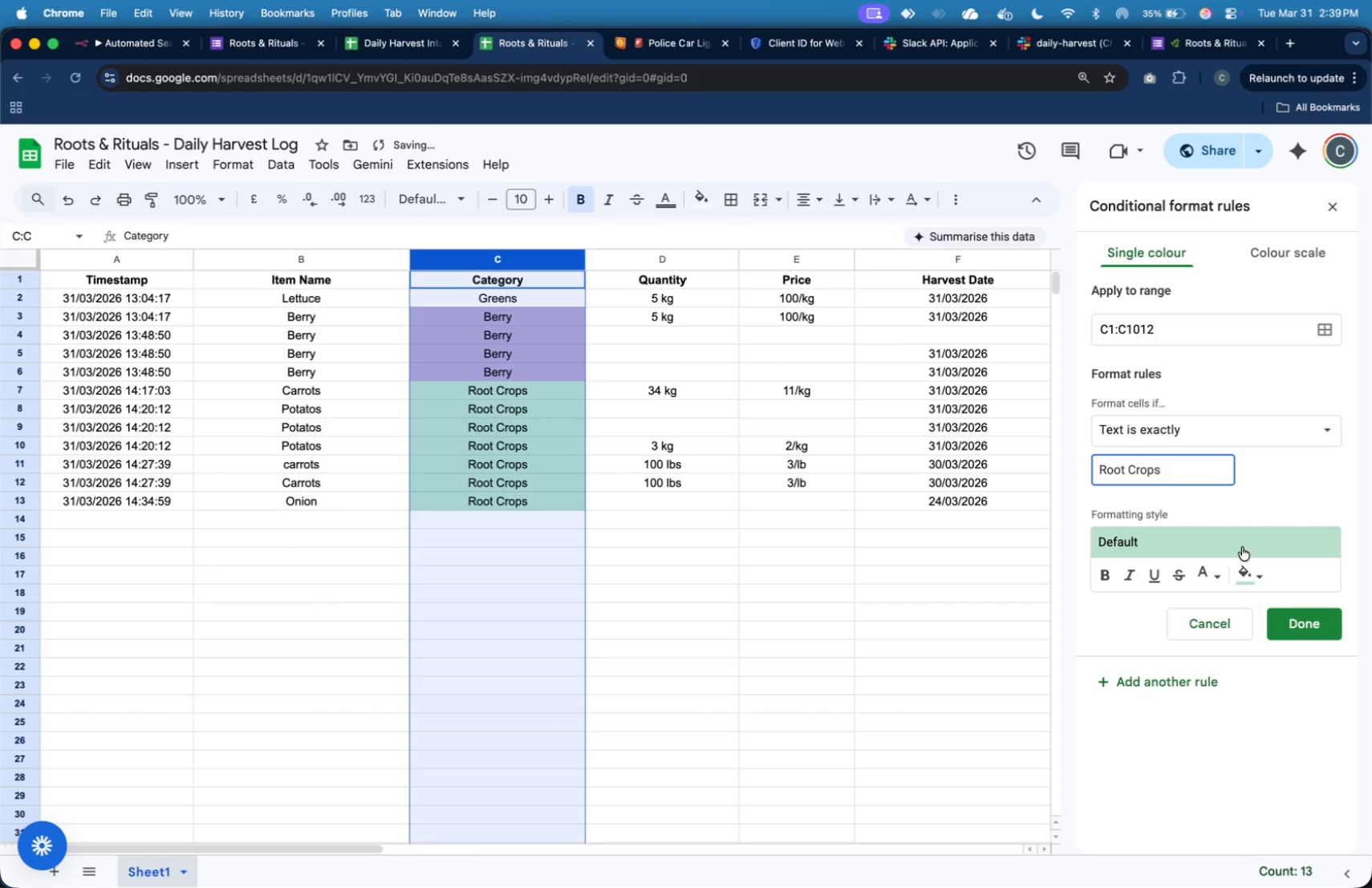 
left_click([1251, 568])
 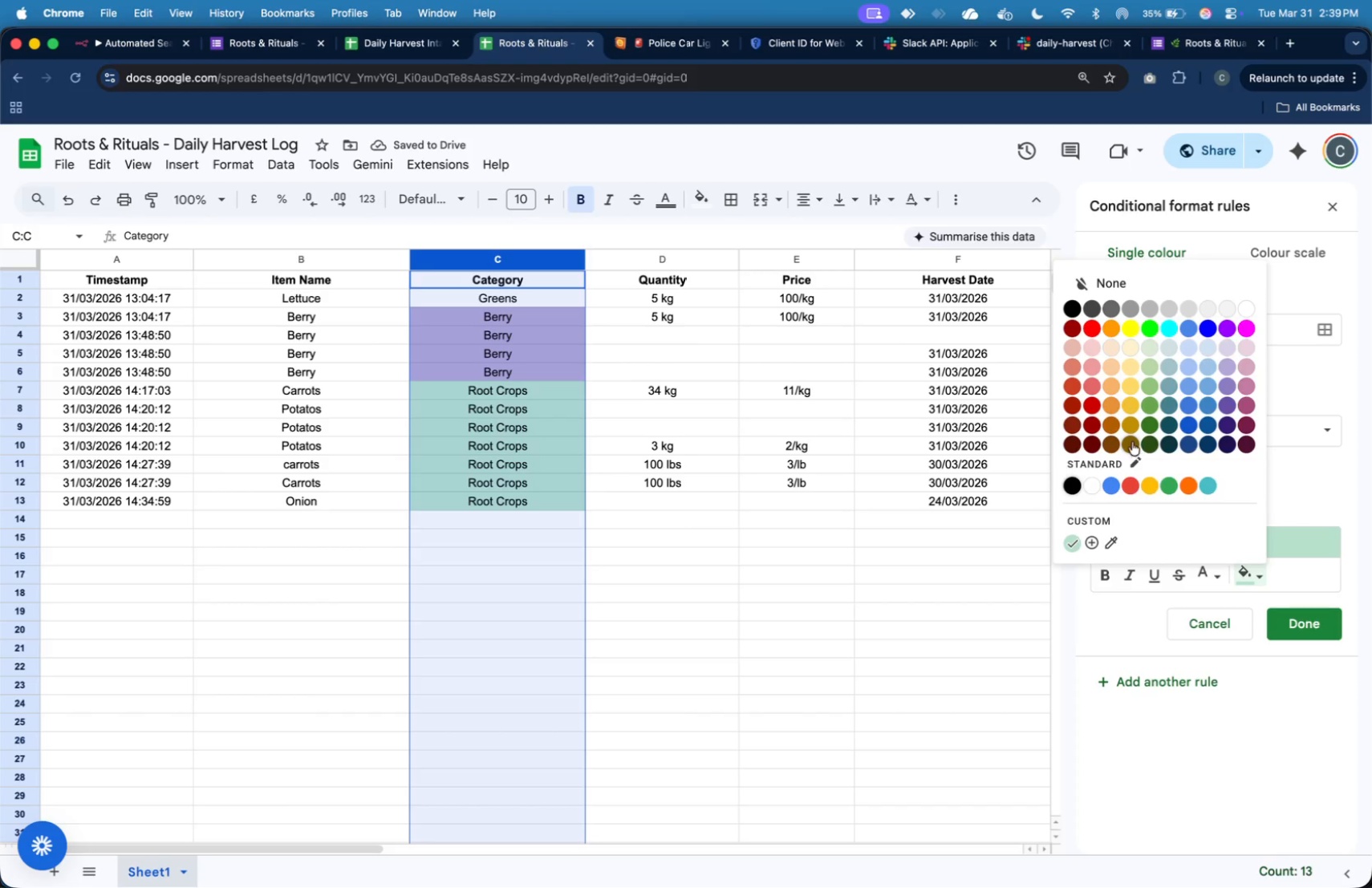 
left_click([1115, 408])
 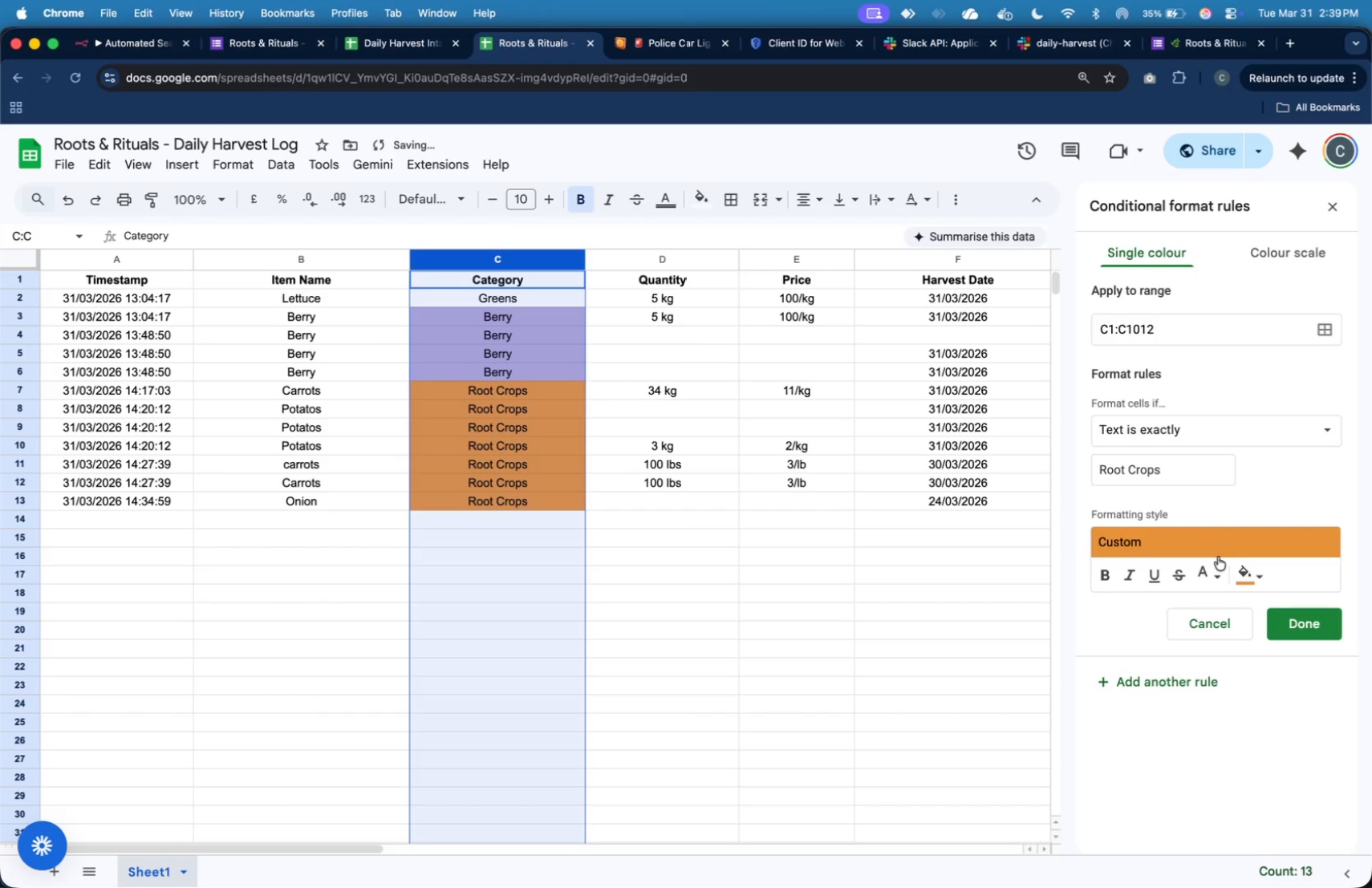 
left_click([1244, 574])
 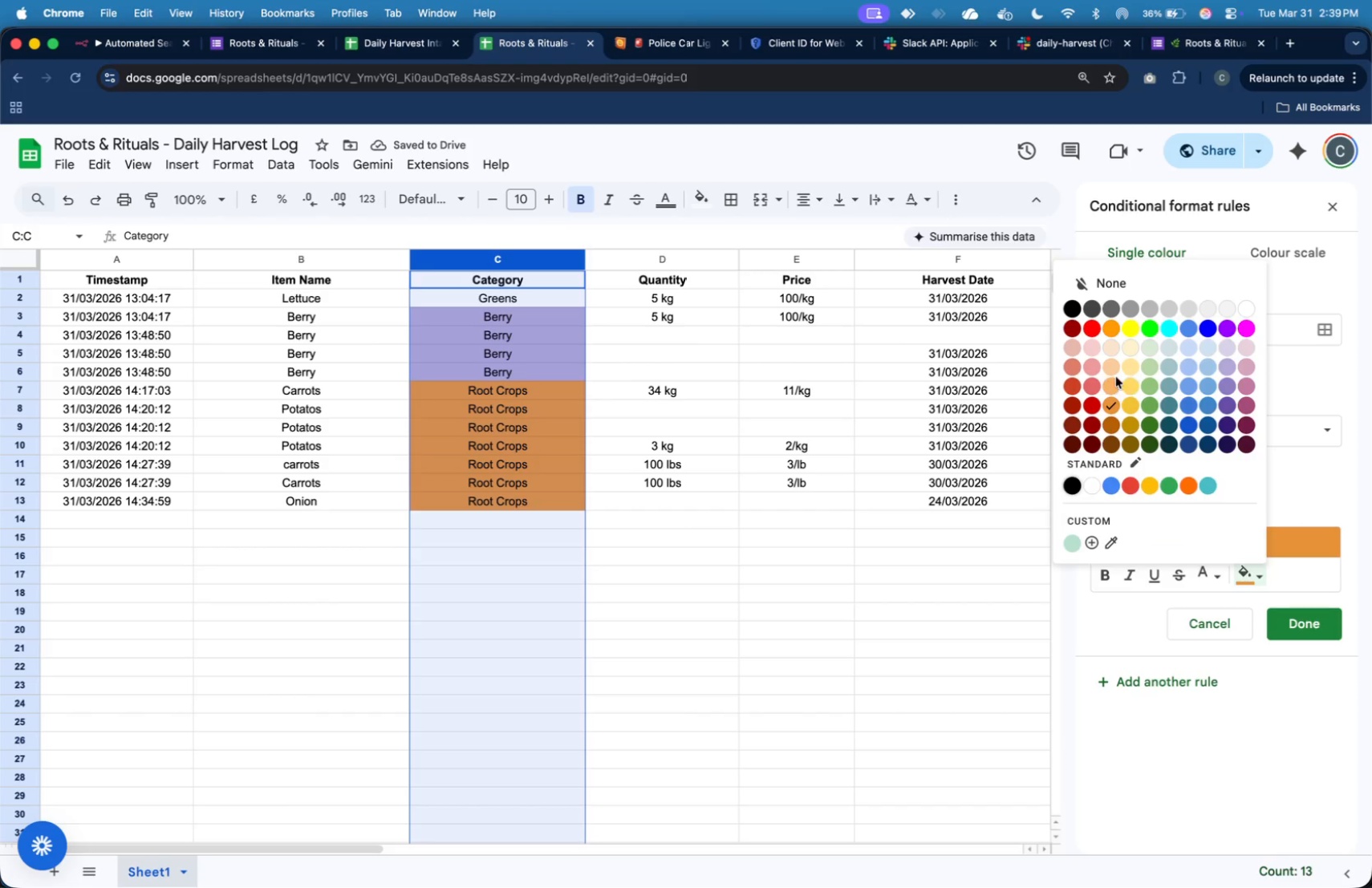 
left_click([1113, 371])
 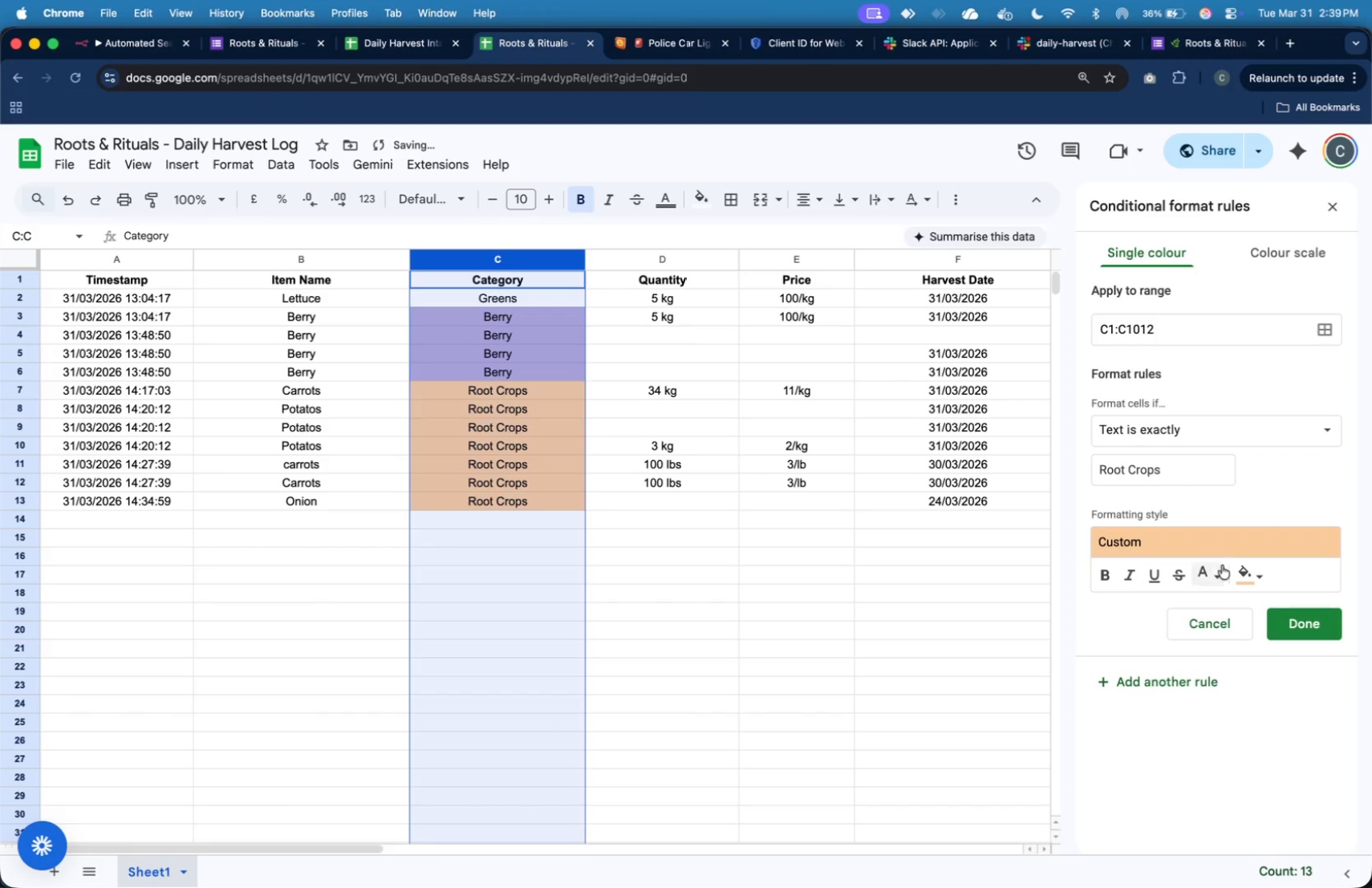 
left_click([1236, 577])
 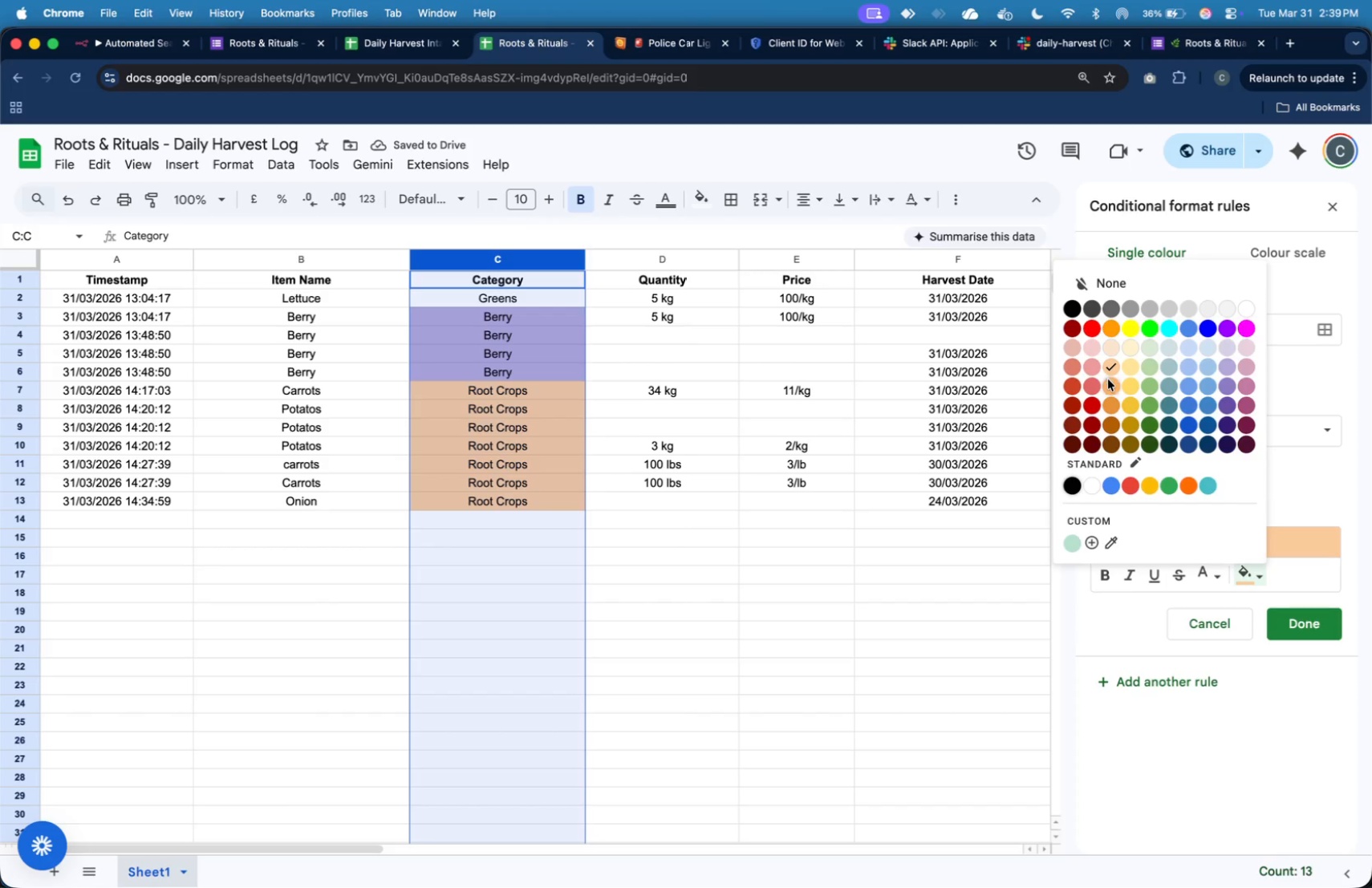 
left_click([1110, 382])
 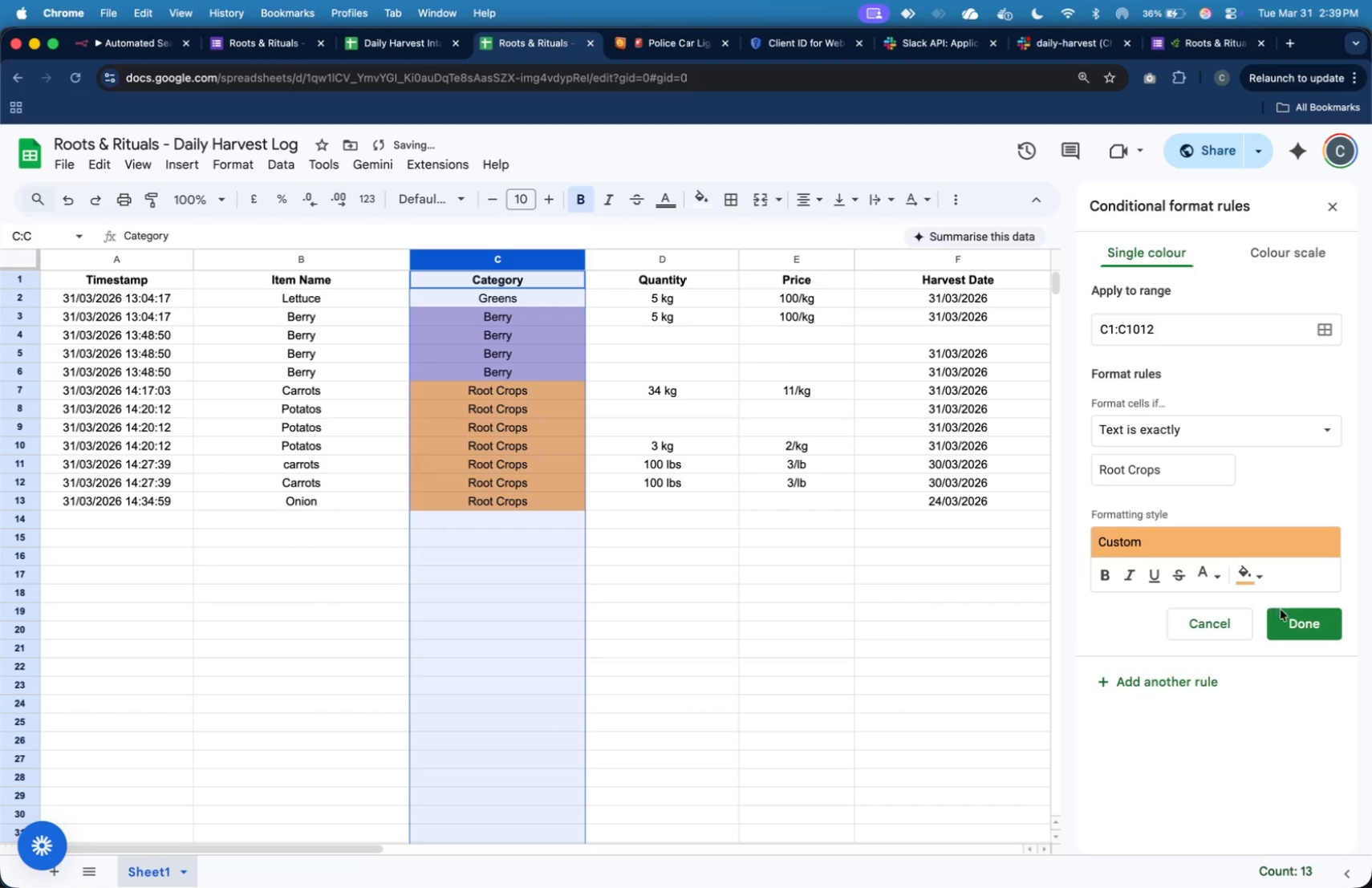 
left_click([1288, 617])
 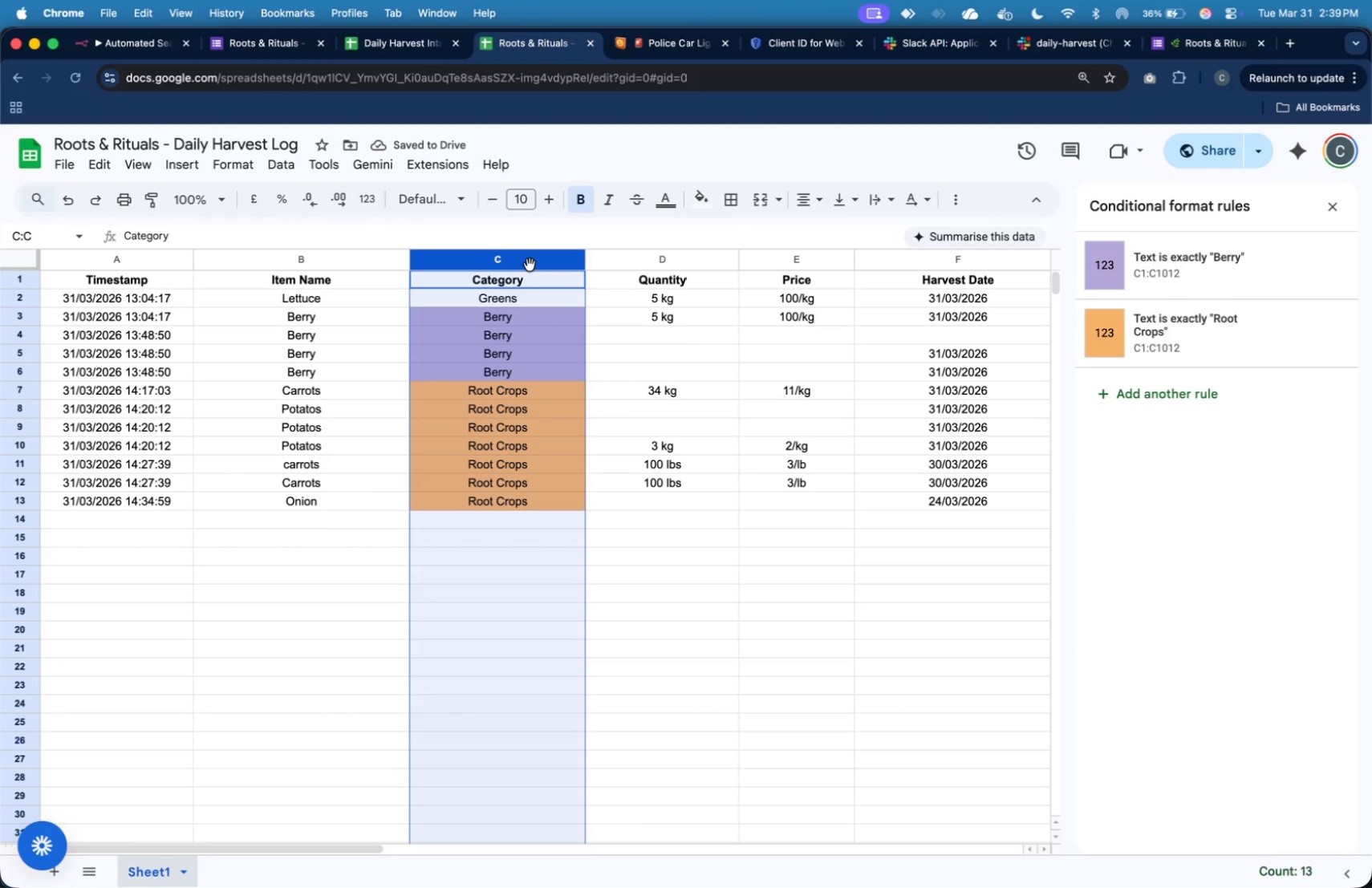 
left_click([1176, 391])
 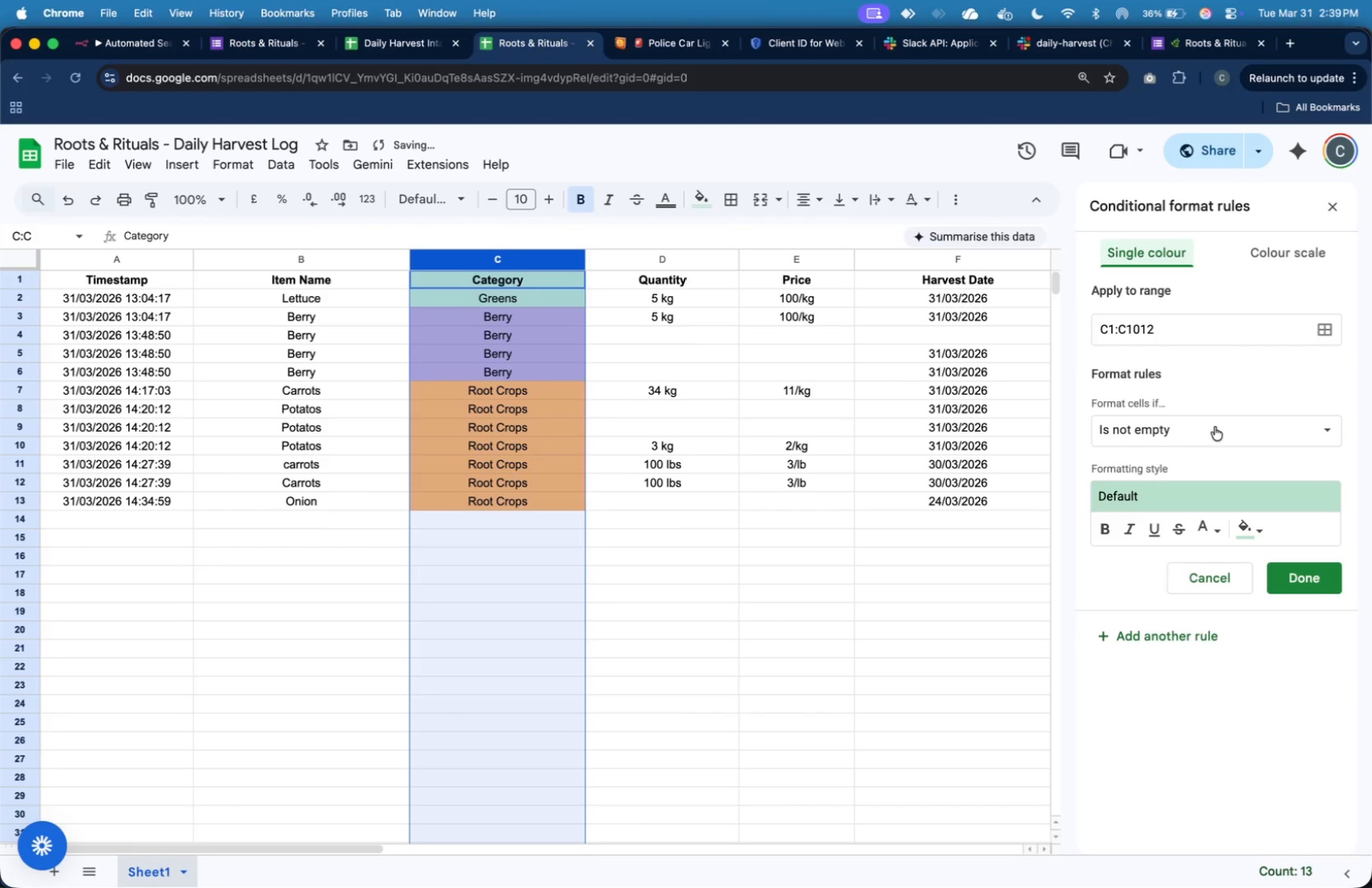 
left_click([1217, 428])
 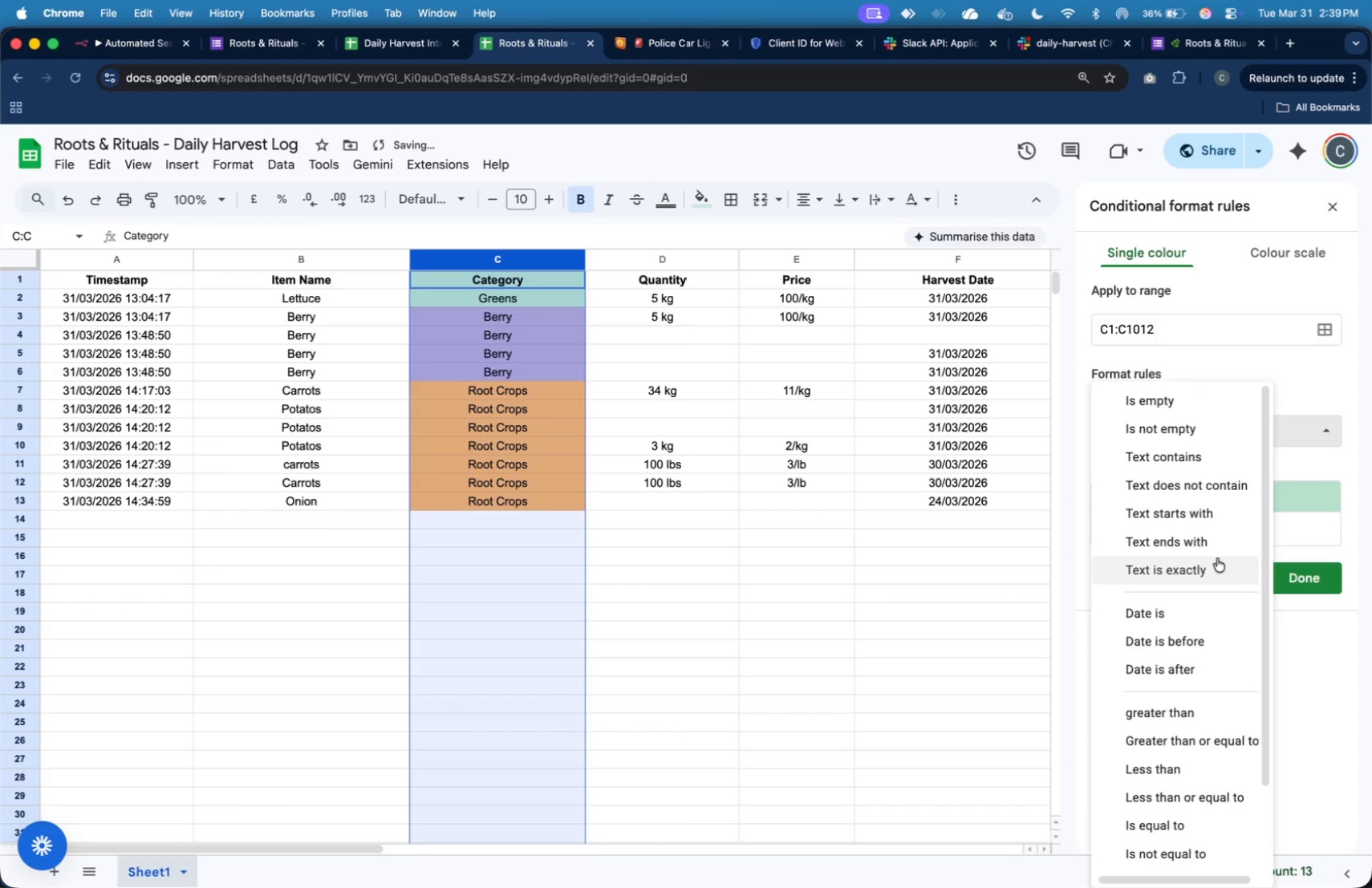 
left_click([1217, 558])
 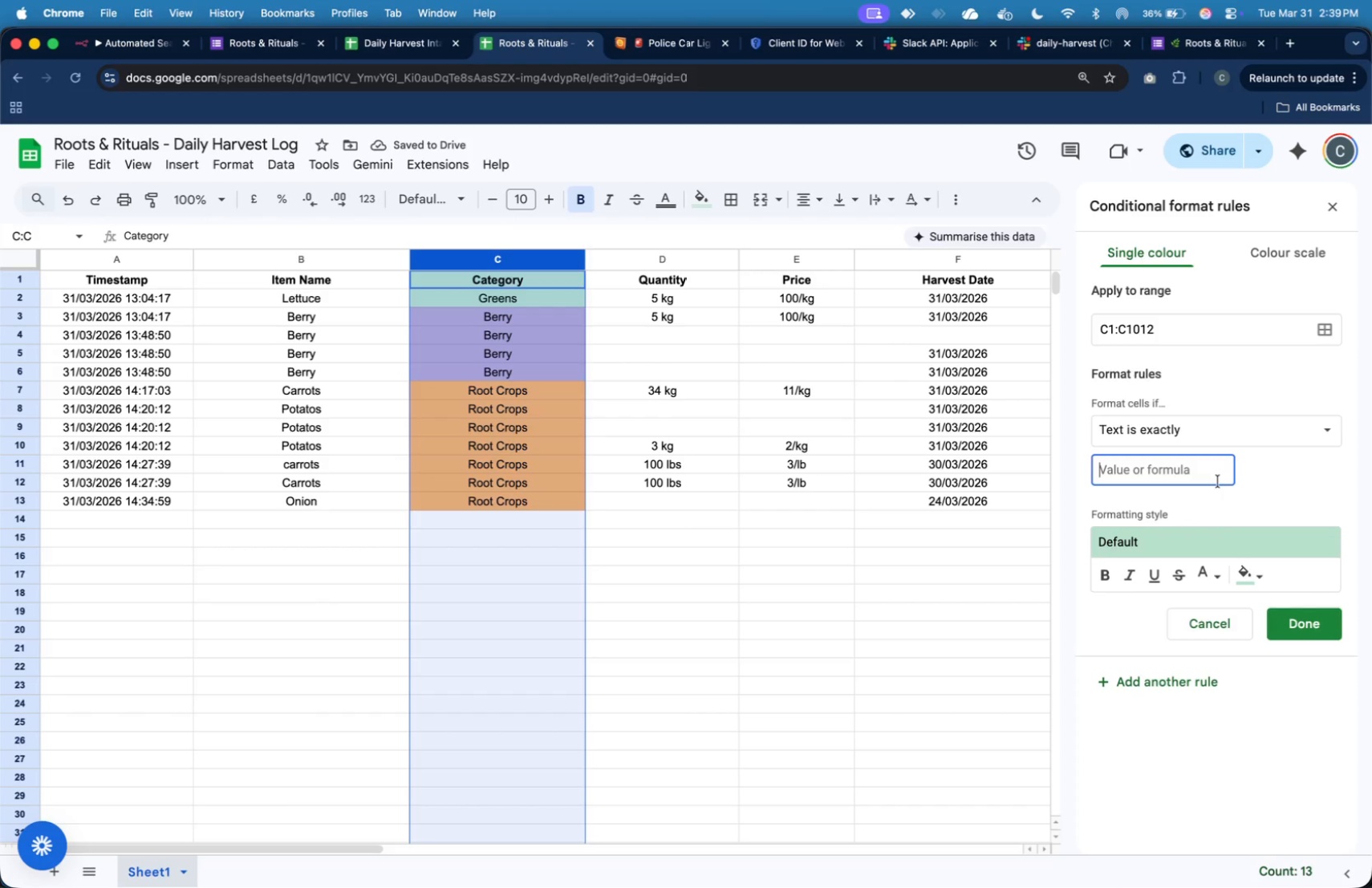 
type(Grrens)
key(Backspace)
key(Backspace)
key(Backspace)
key(Backspace)
type(eens)
 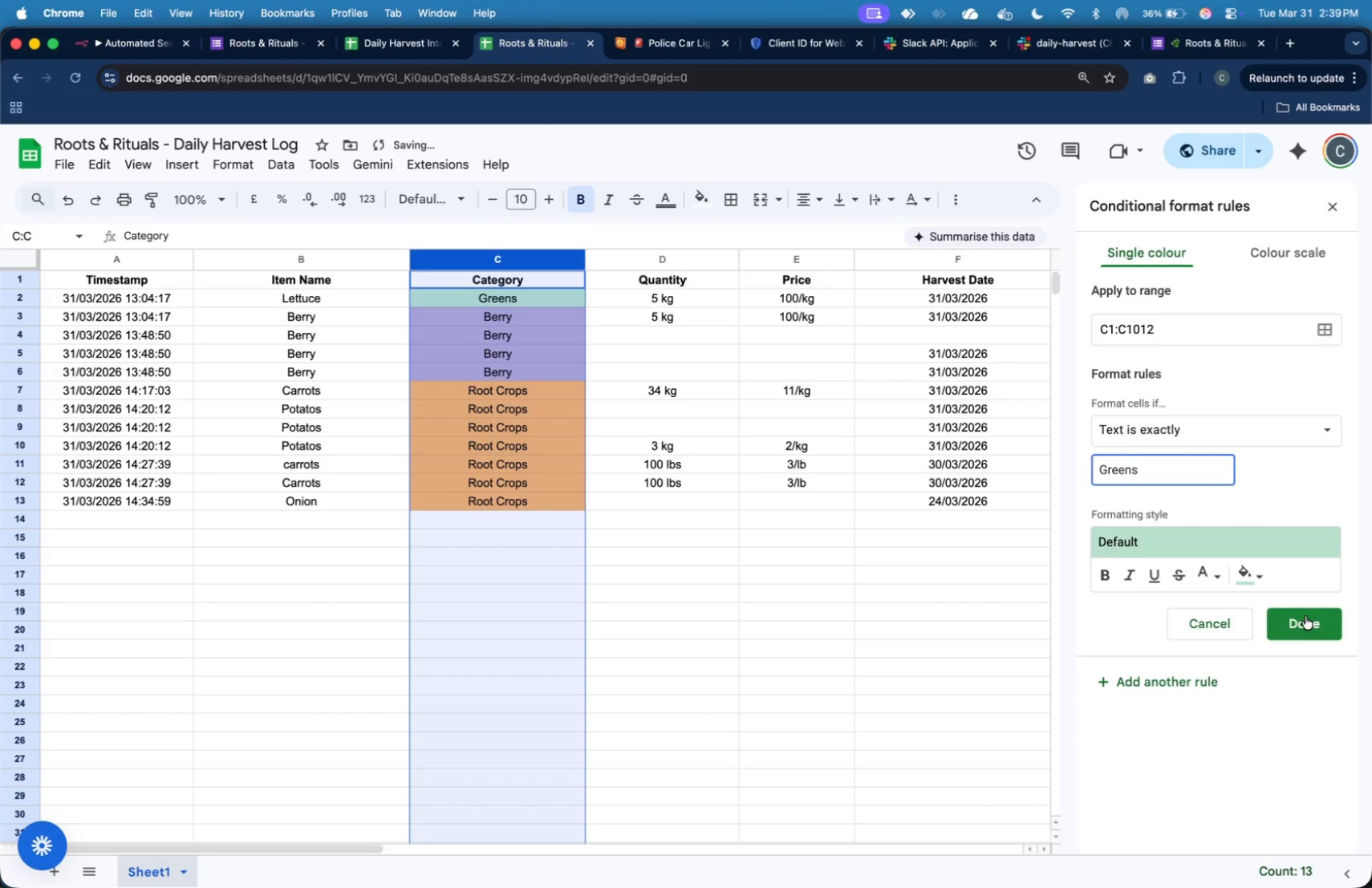 
left_click([1305, 616])
 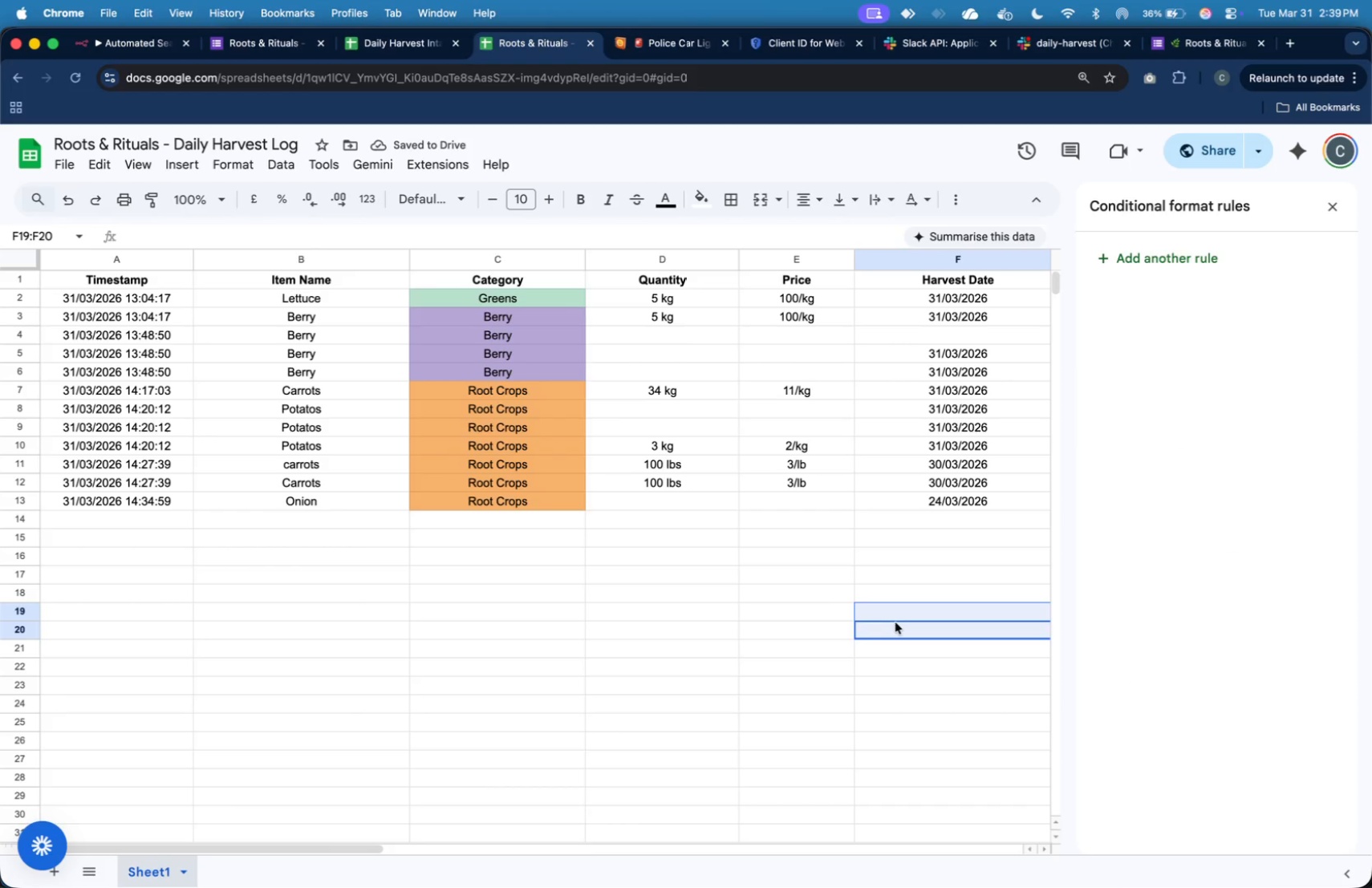 
key(Meta+Tab)